 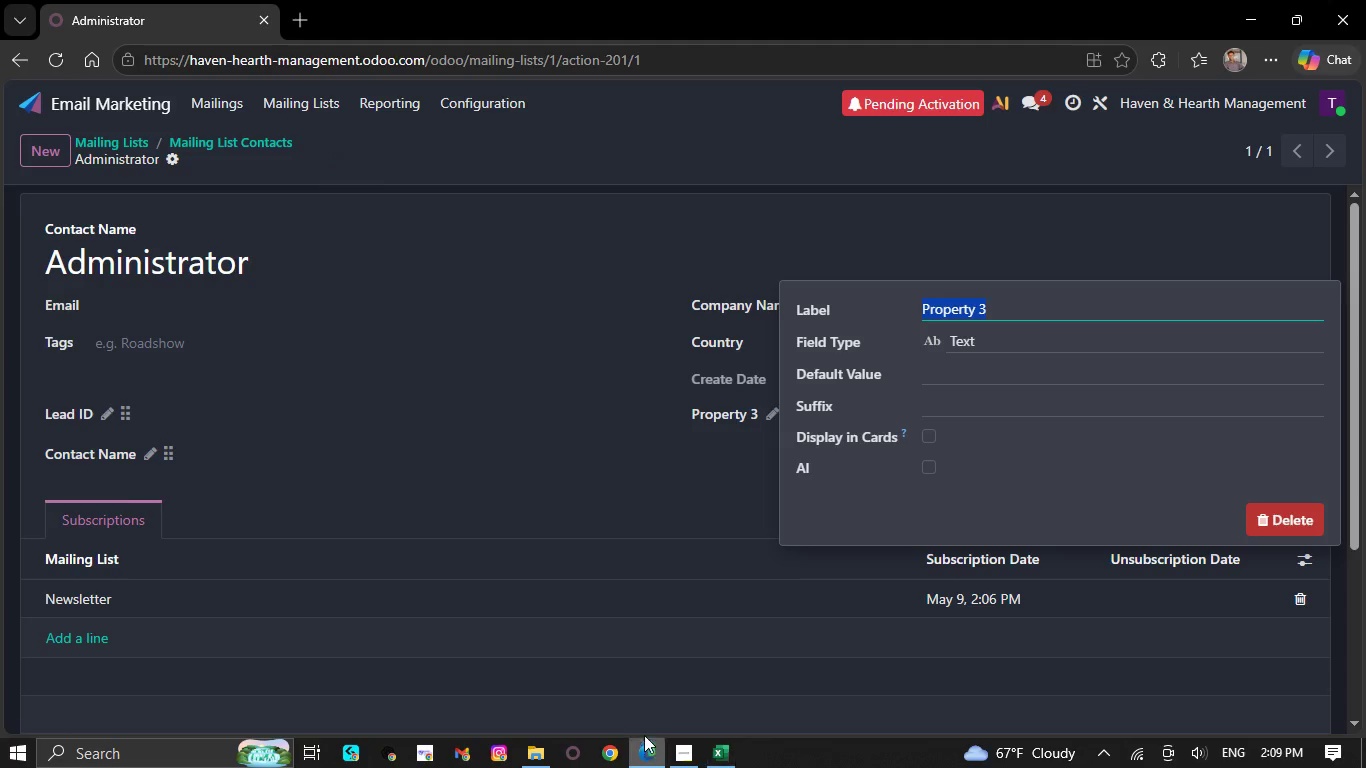 
key(Control+V)
 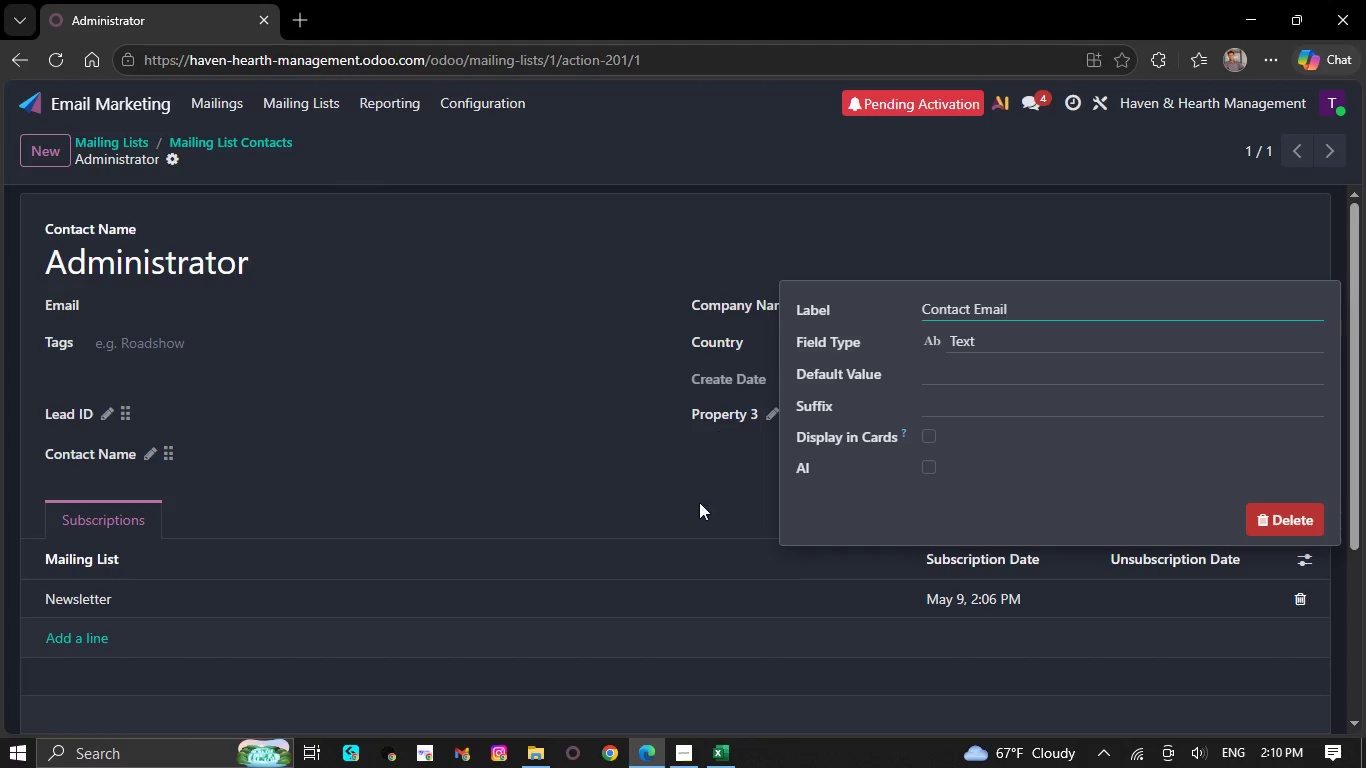 
left_click([696, 494])
 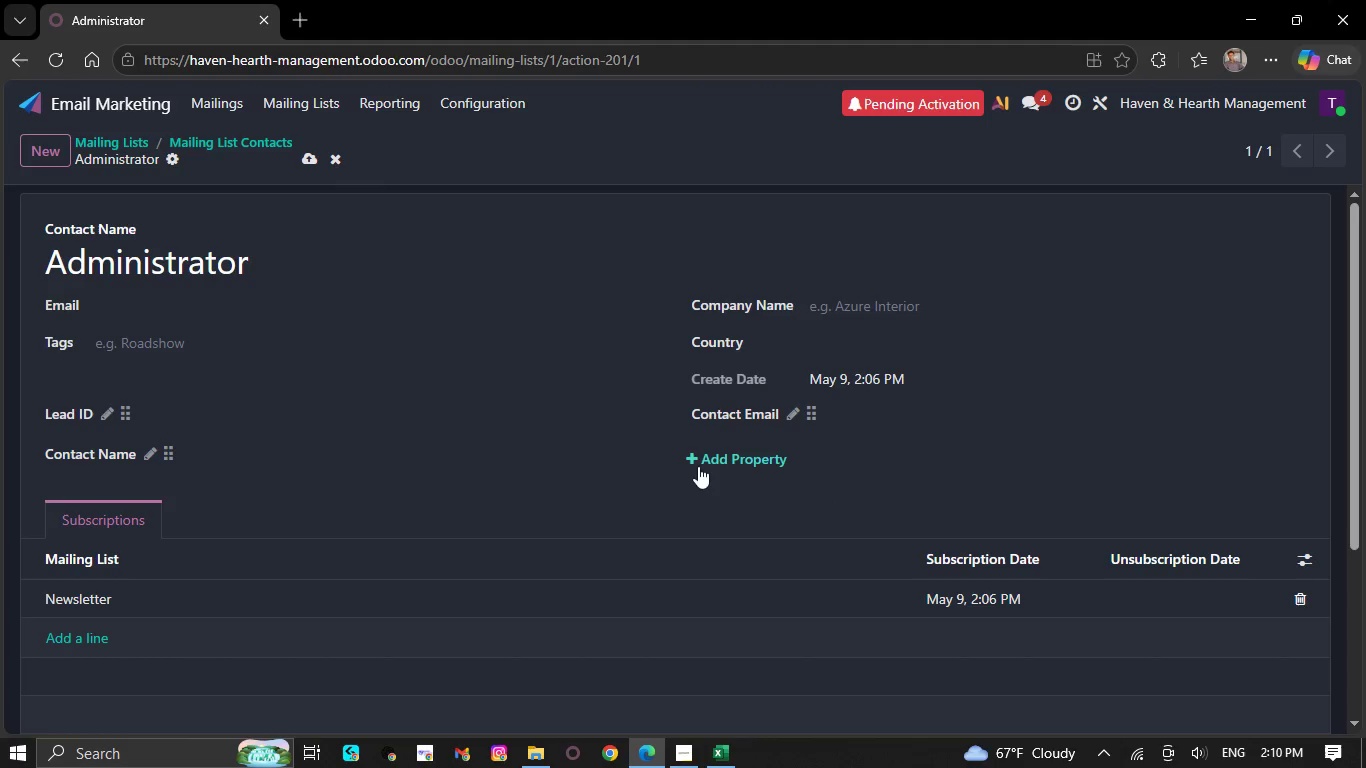 
left_click([698, 452])
 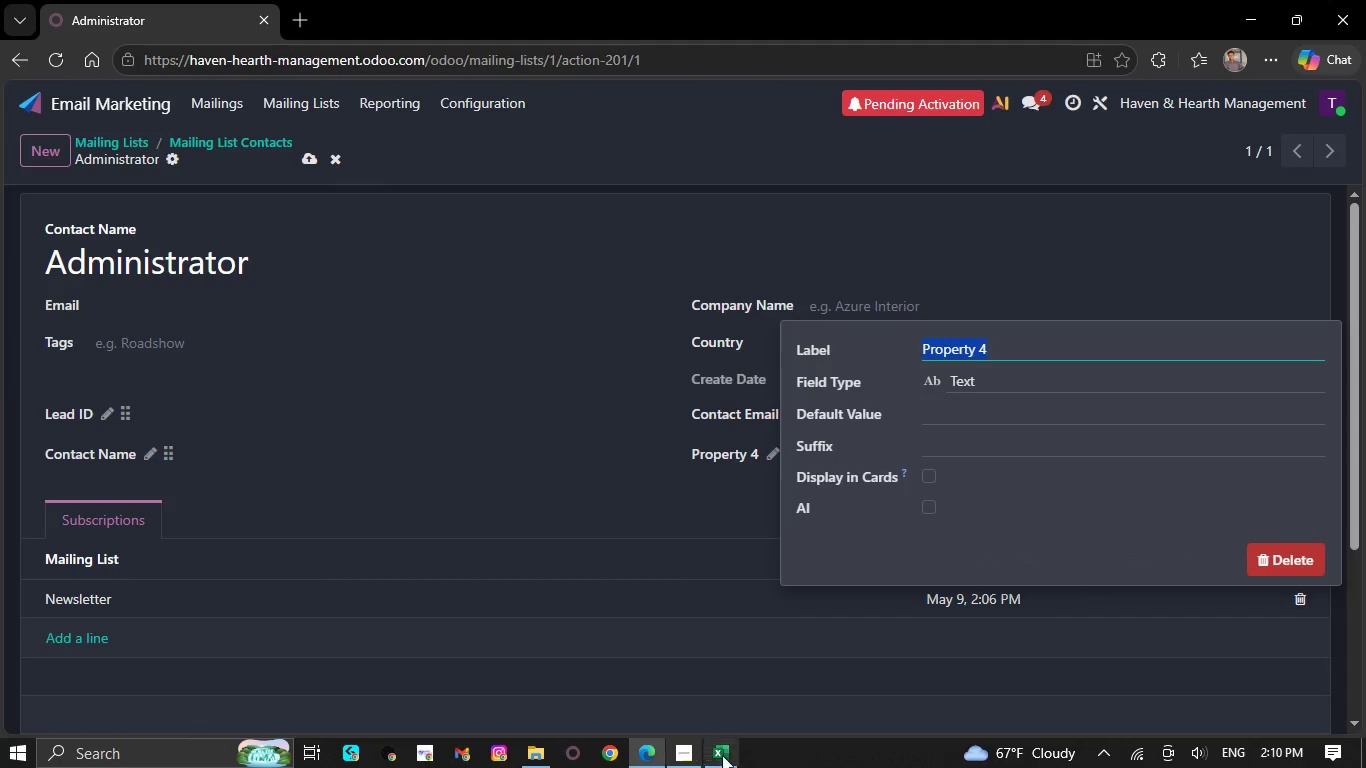 
left_click([733, 758])
 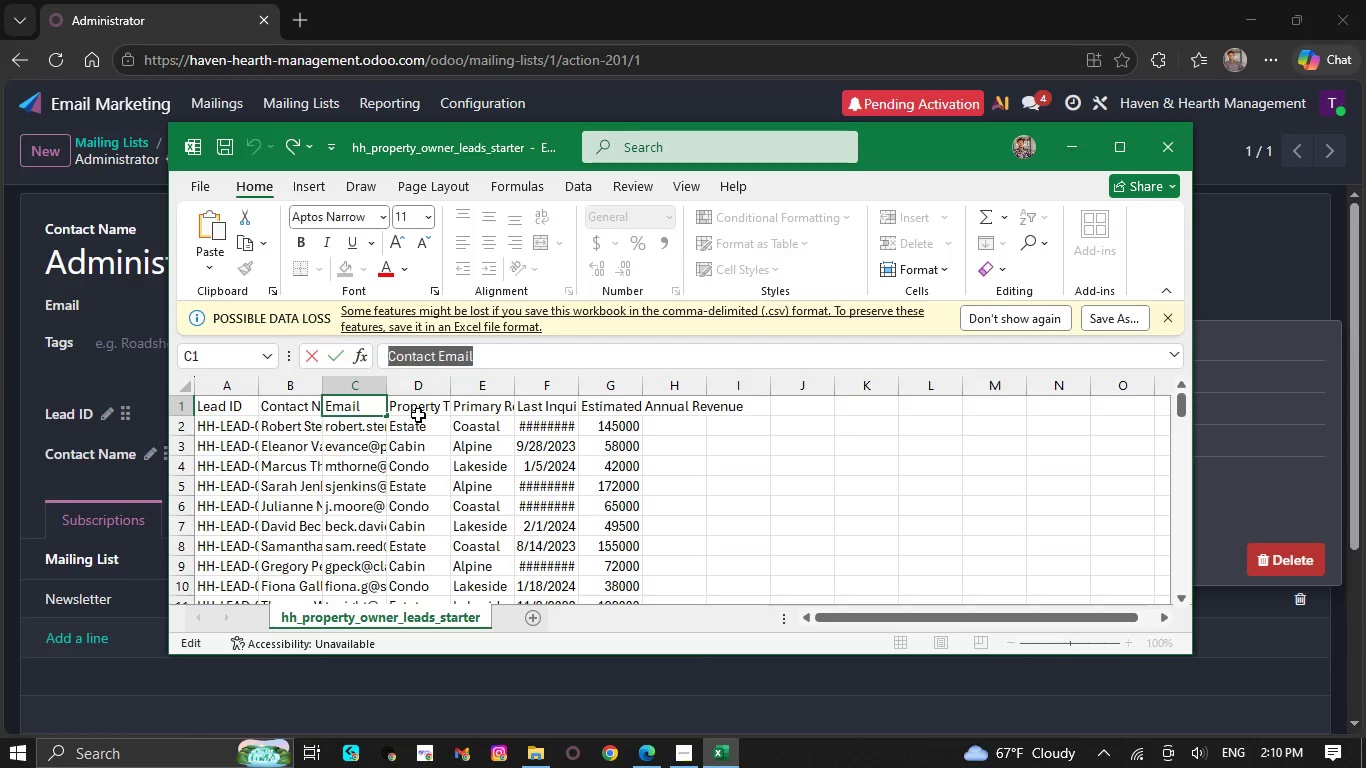 
left_click([418, 413])
 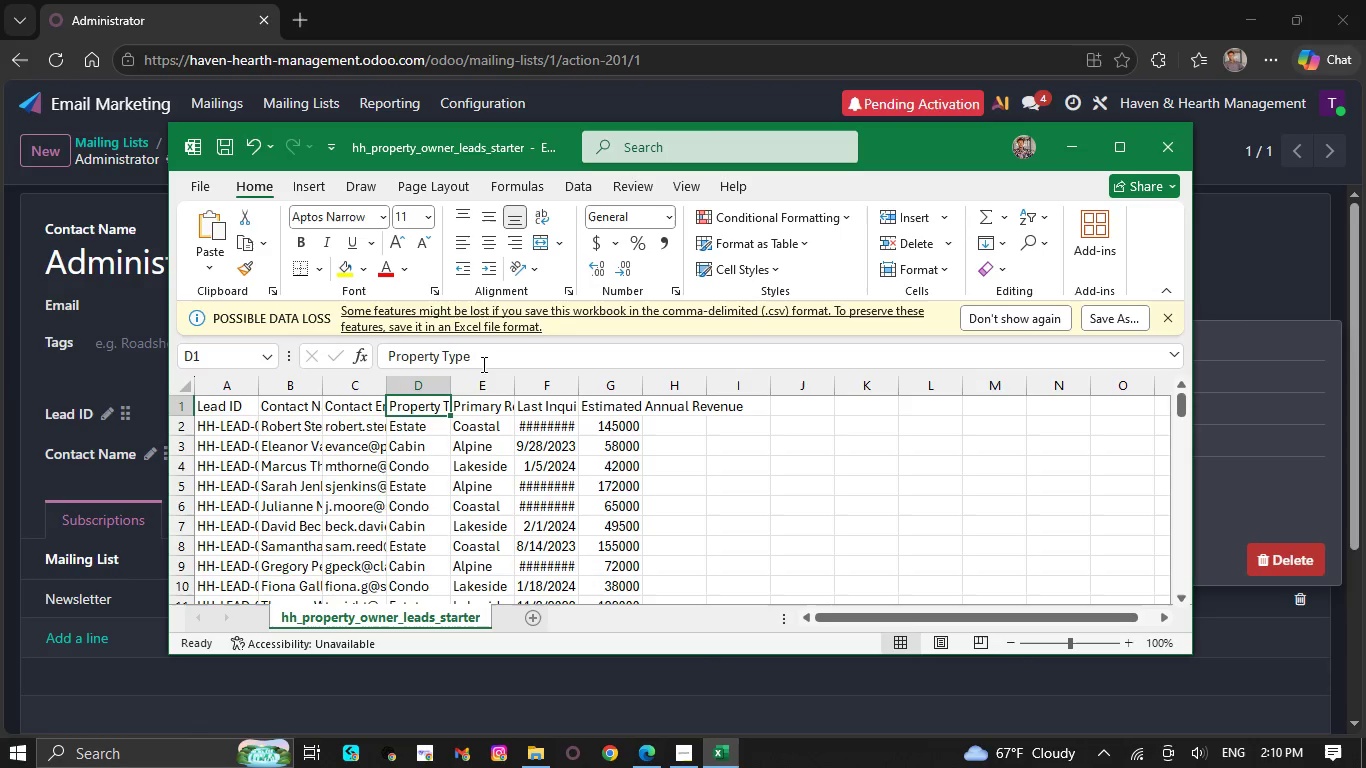 
left_click_drag(start_coordinate=[473, 361], to_coordinate=[349, 366])
 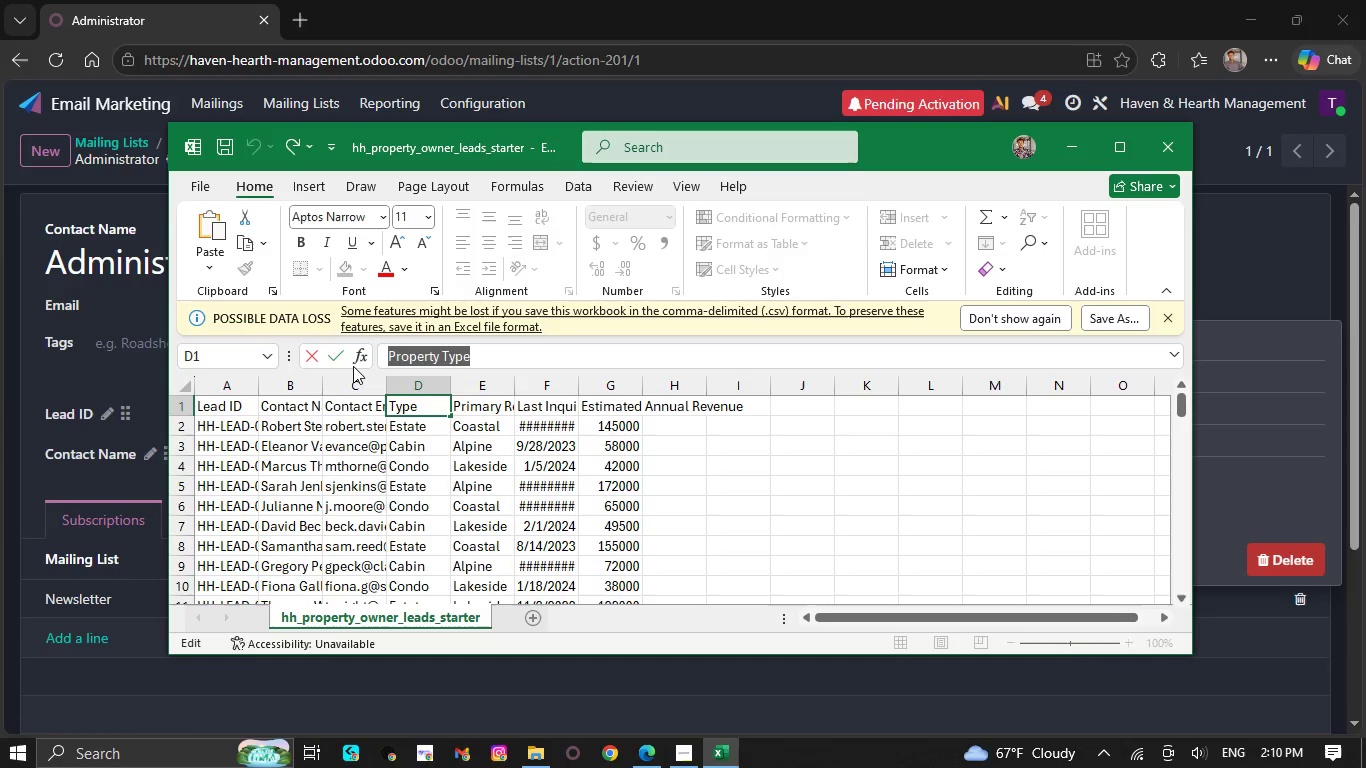 
key(Control+C)
 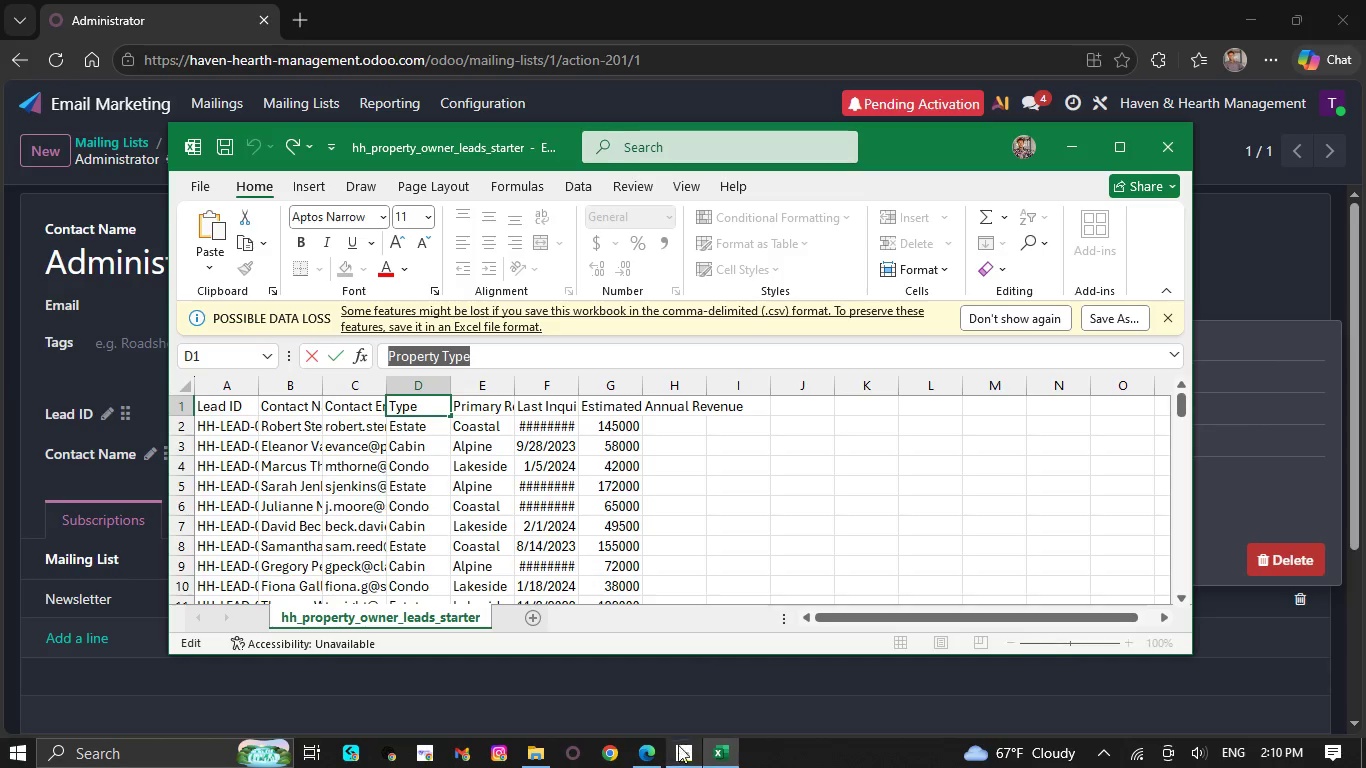 
left_click([648, 754])
 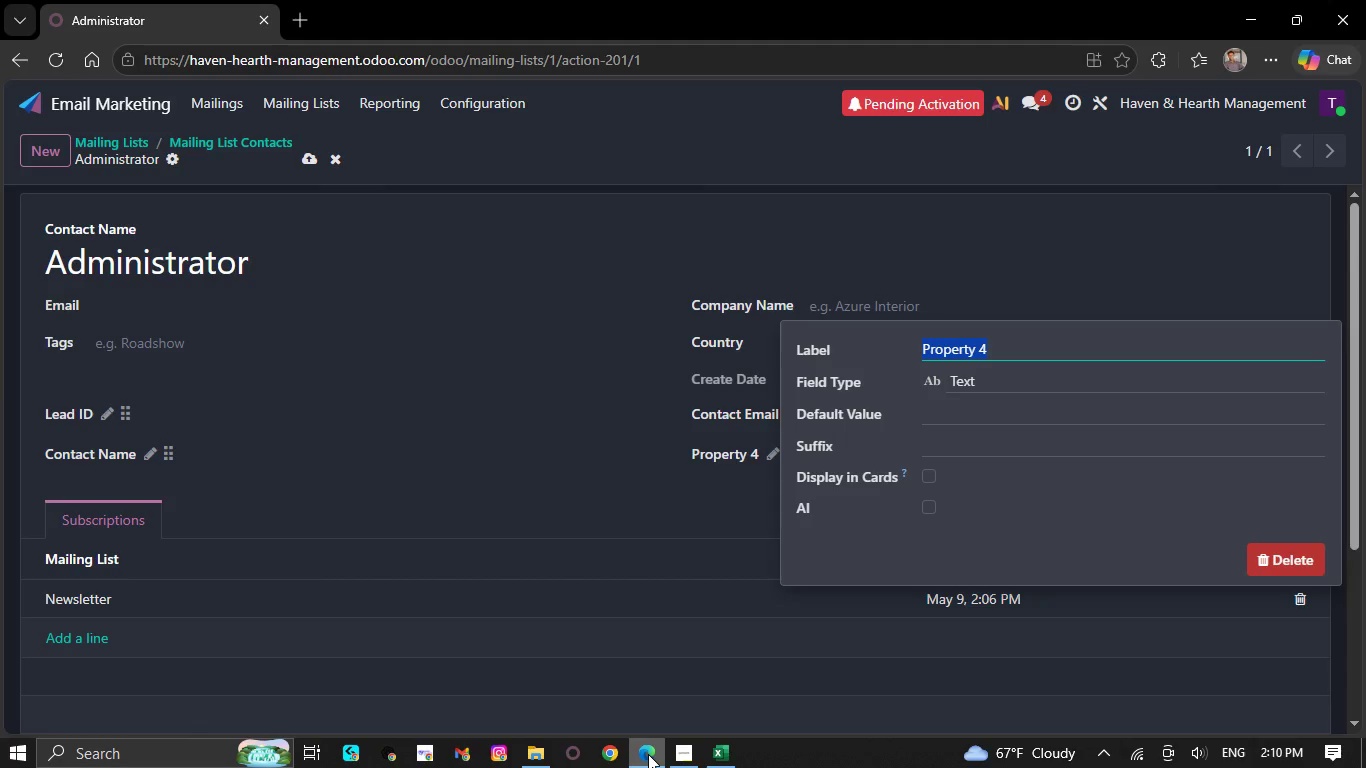 
key(Control+V)
 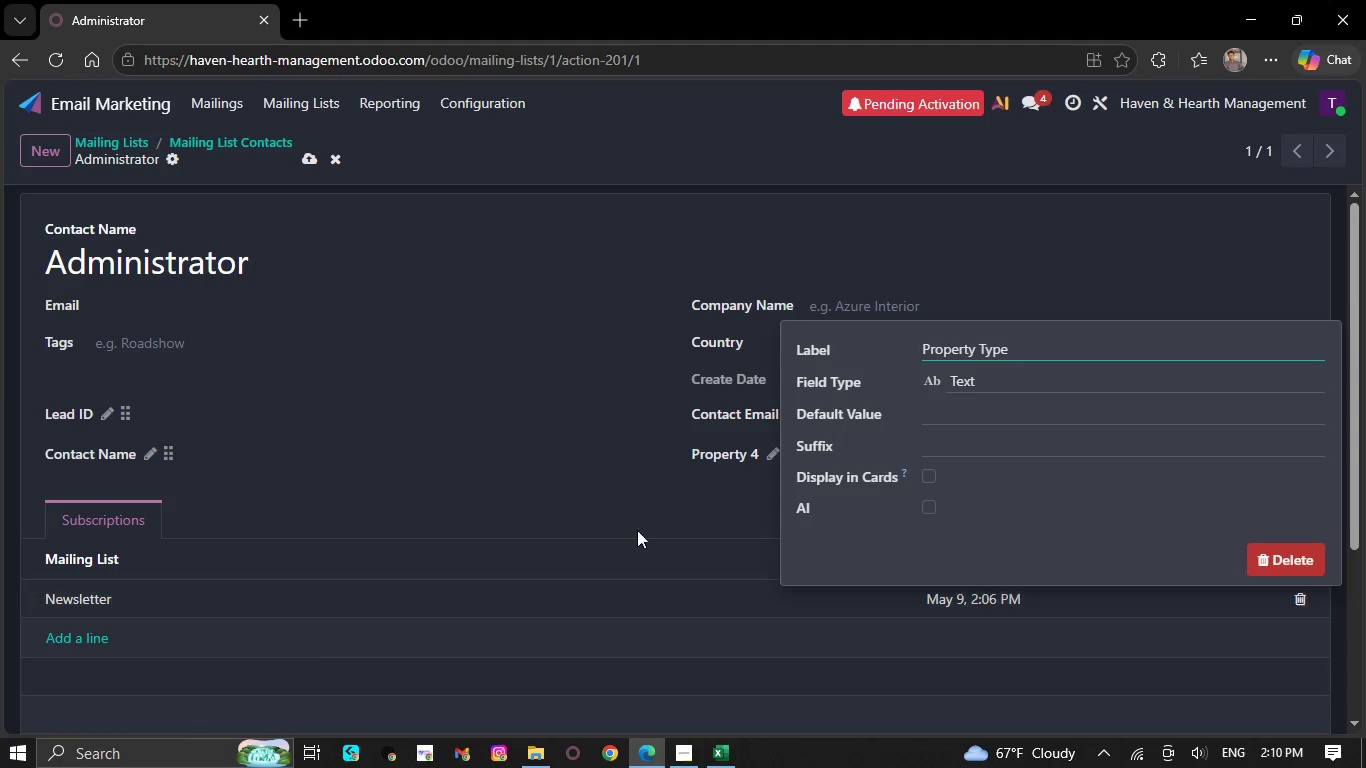 
left_click([628, 519])
 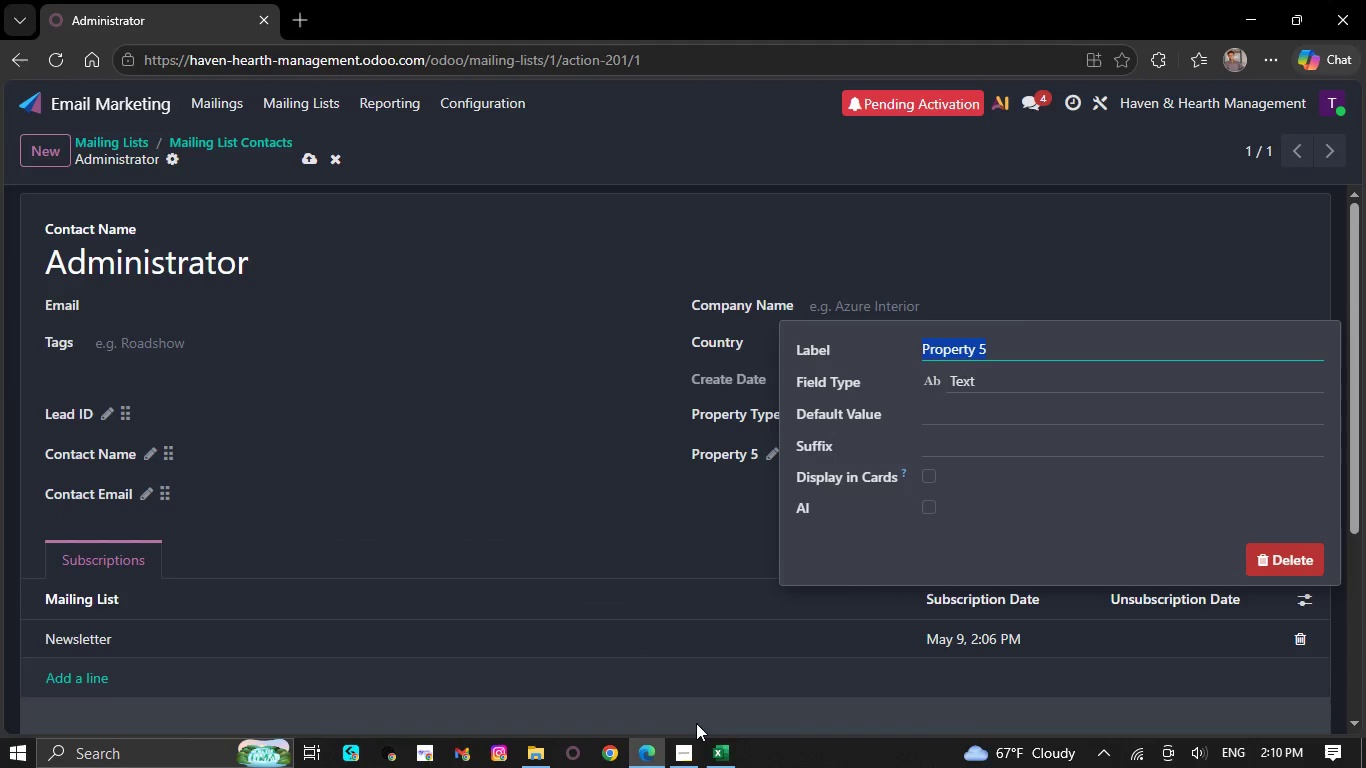 
left_click([723, 752])
 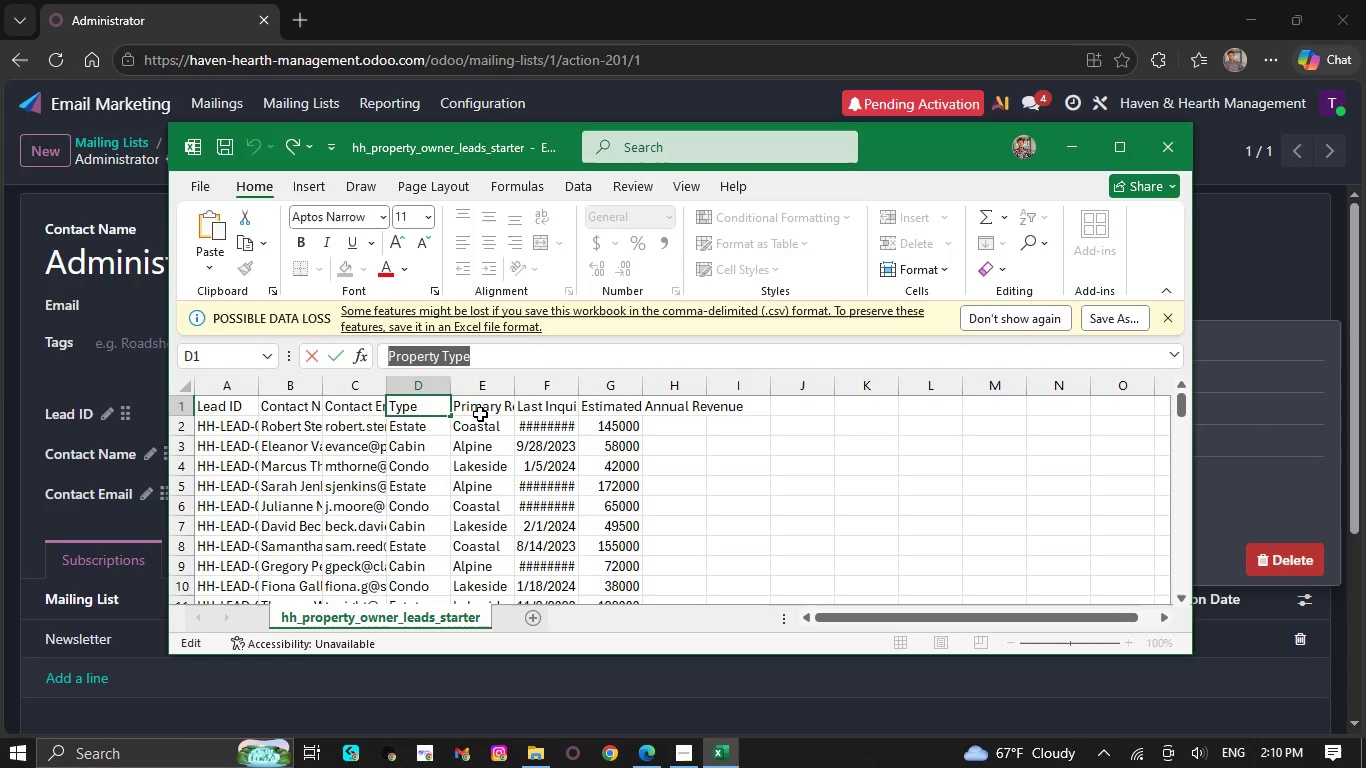 
left_click([480, 410])
 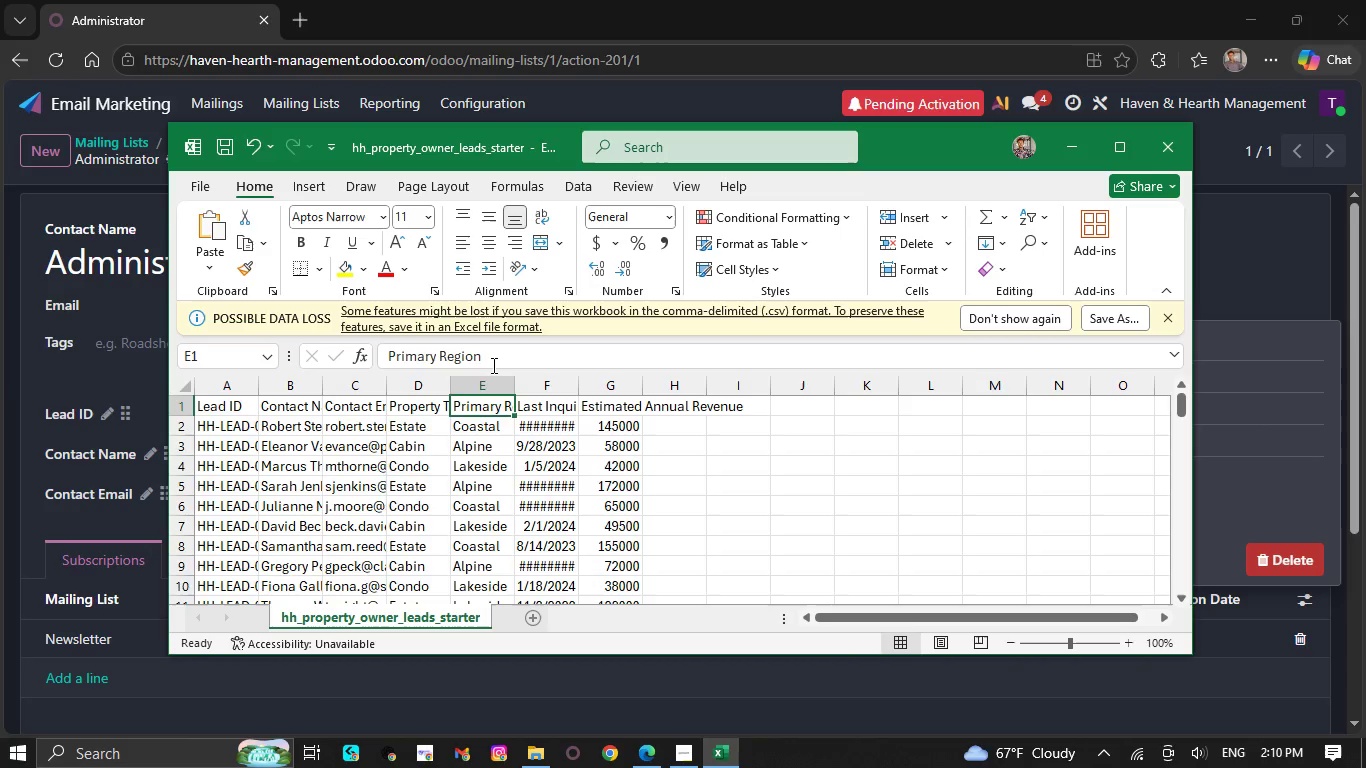 
left_click_drag(start_coordinate=[487, 364], to_coordinate=[475, 361])
 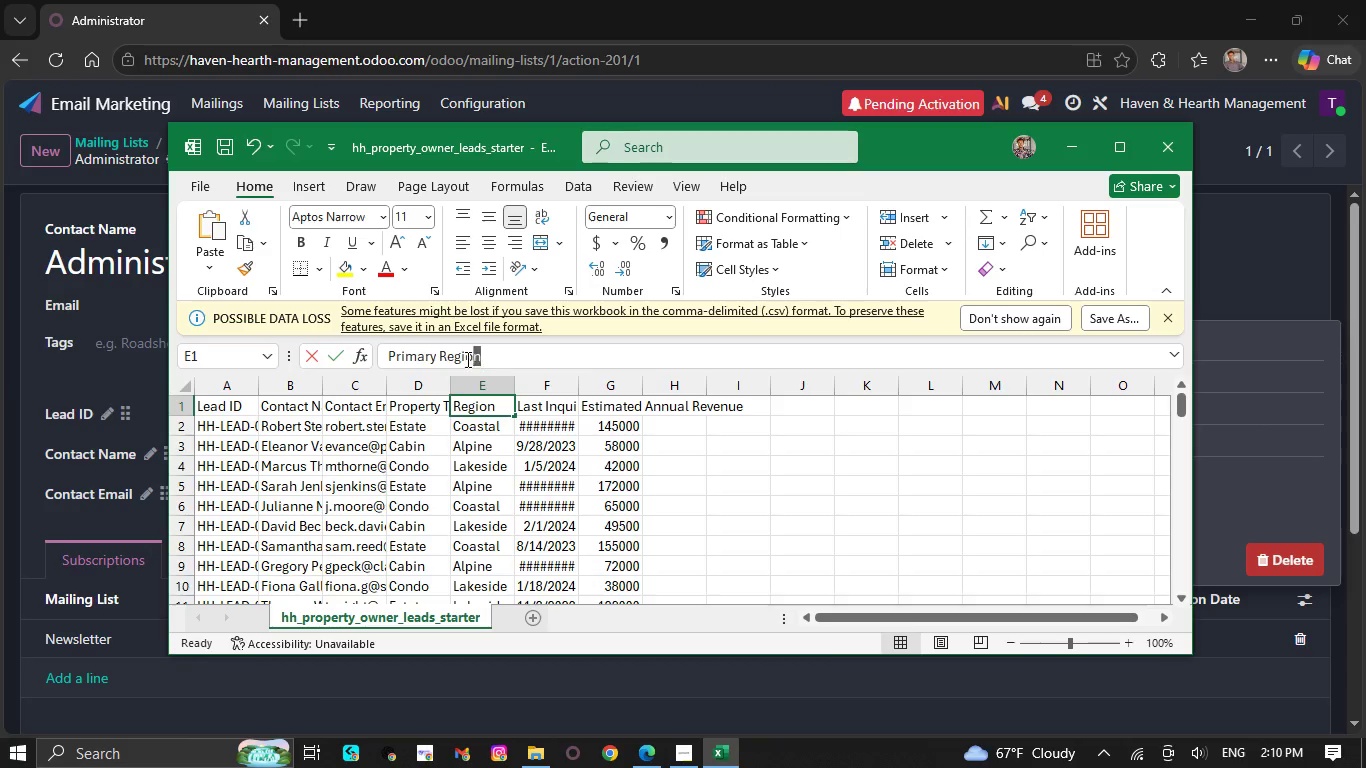 
left_click_drag(start_coordinate=[472, 359], to_coordinate=[392, 349])
 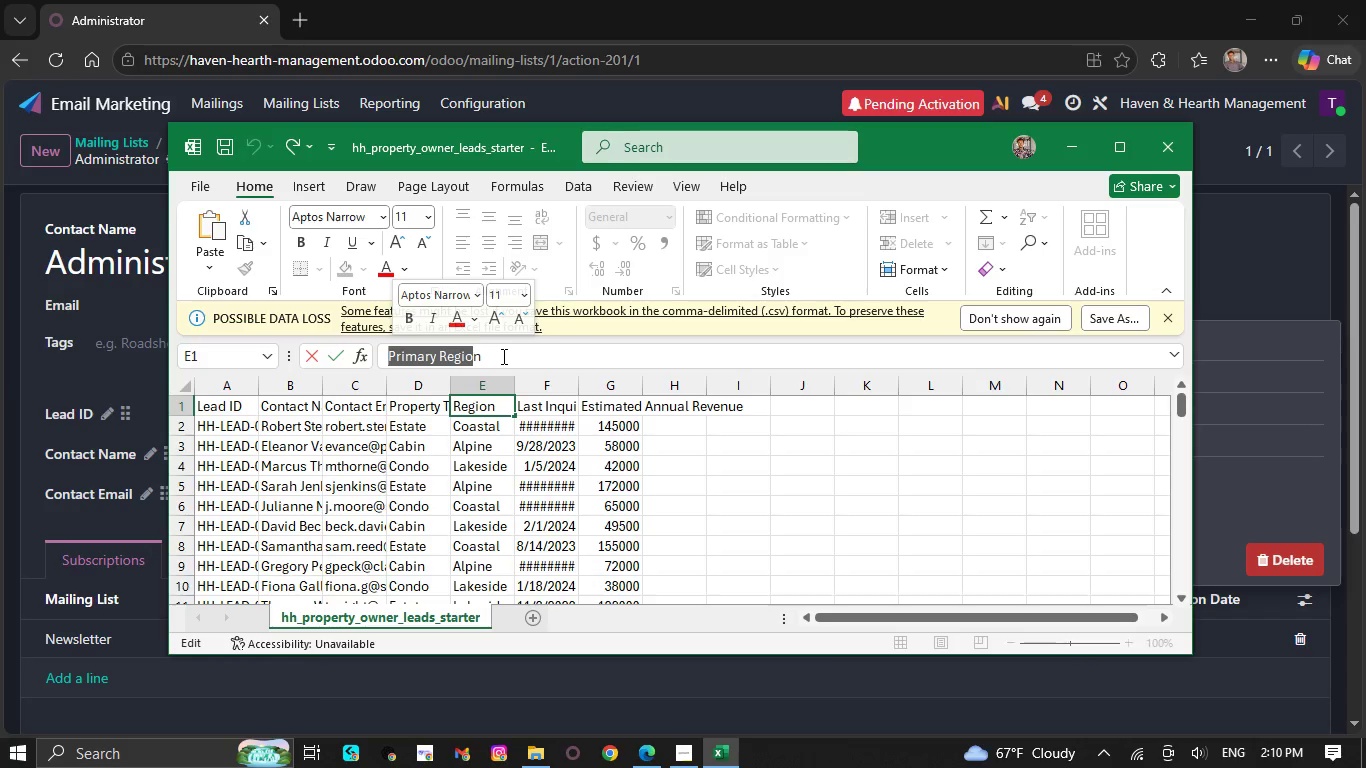 
left_click_drag(start_coordinate=[499, 357], to_coordinate=[340, 362])
 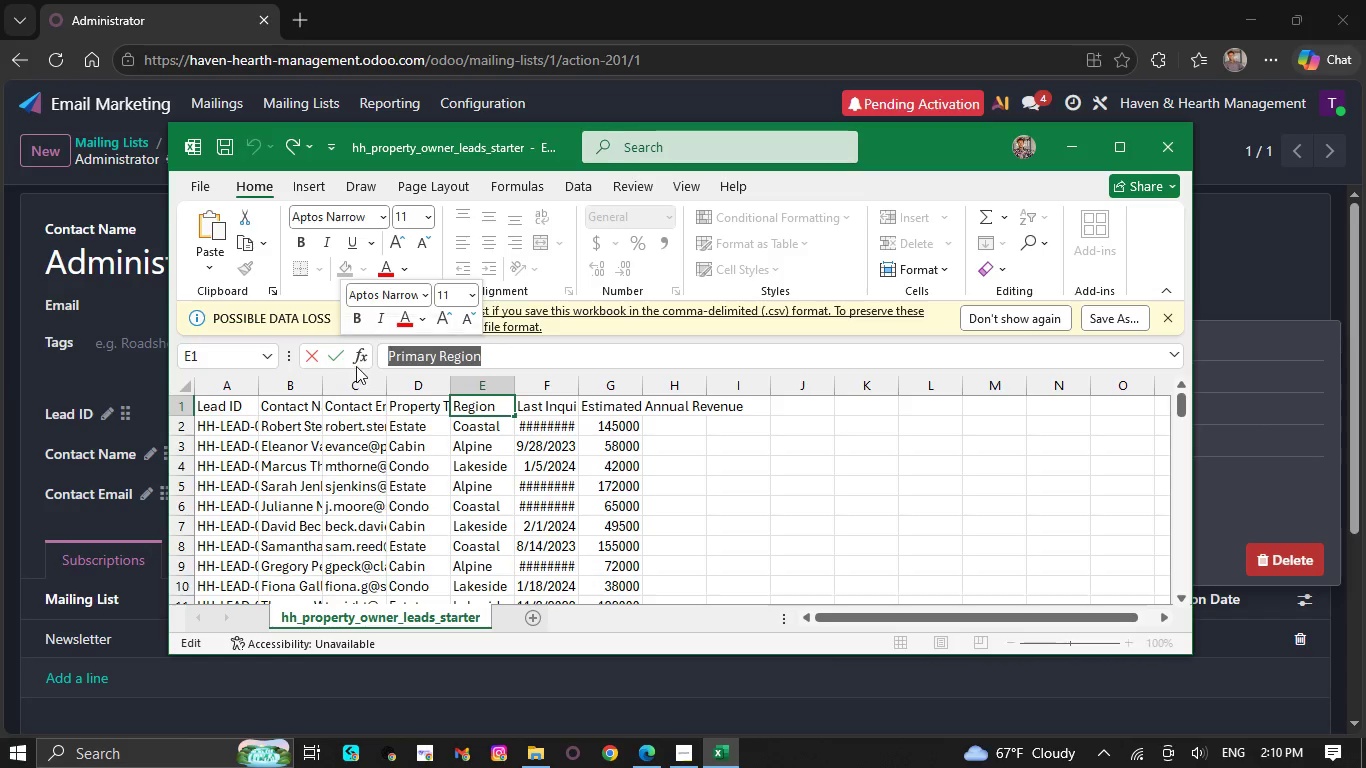 
key(Control+C)
 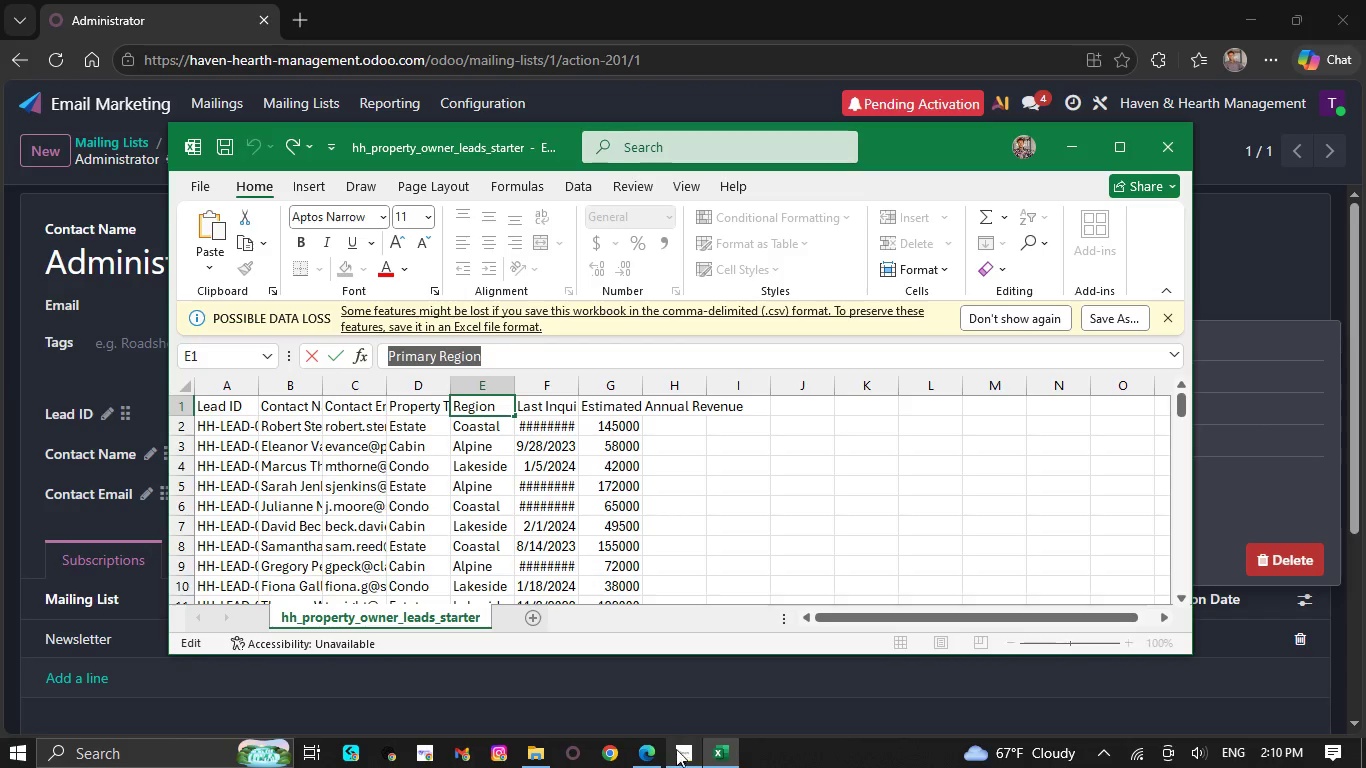 
left_click([649, 747])
 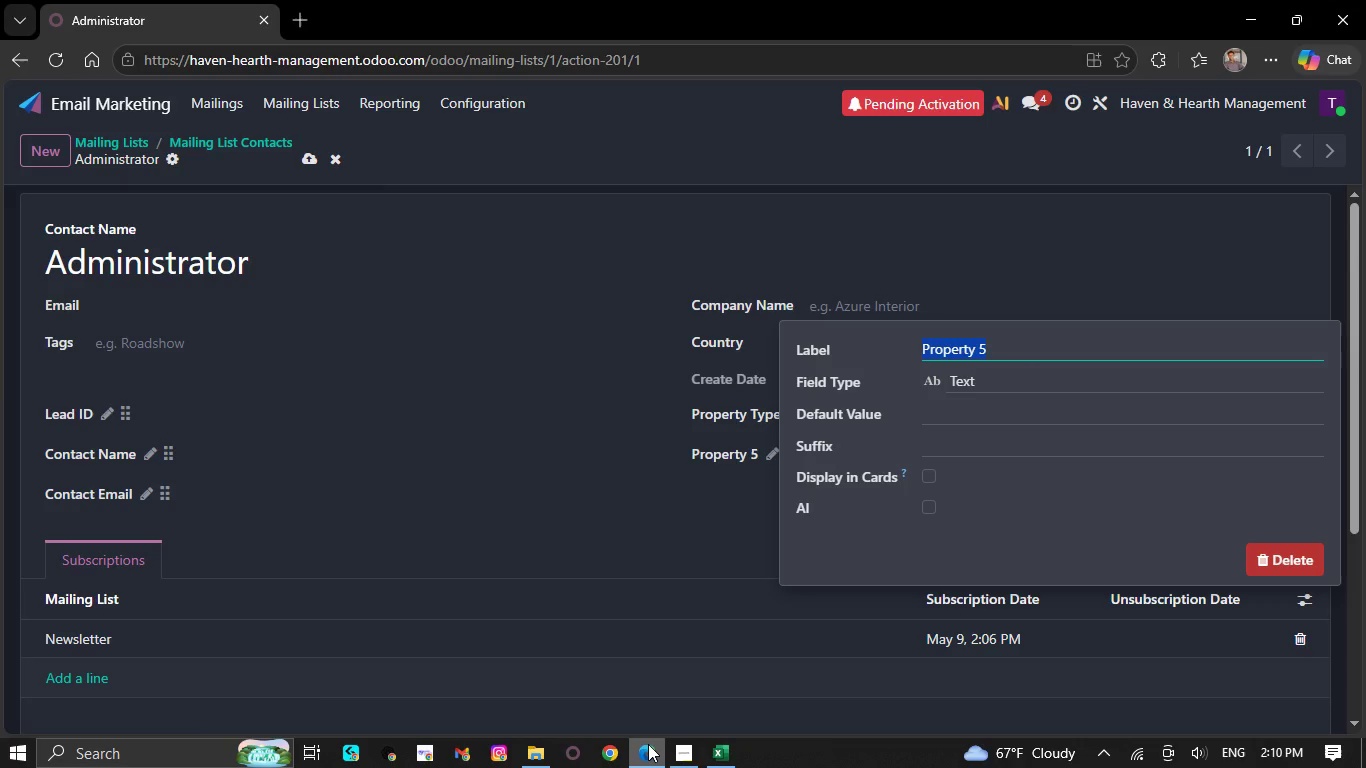 
hold_key(key=ControlLeft, duration=1.52)
 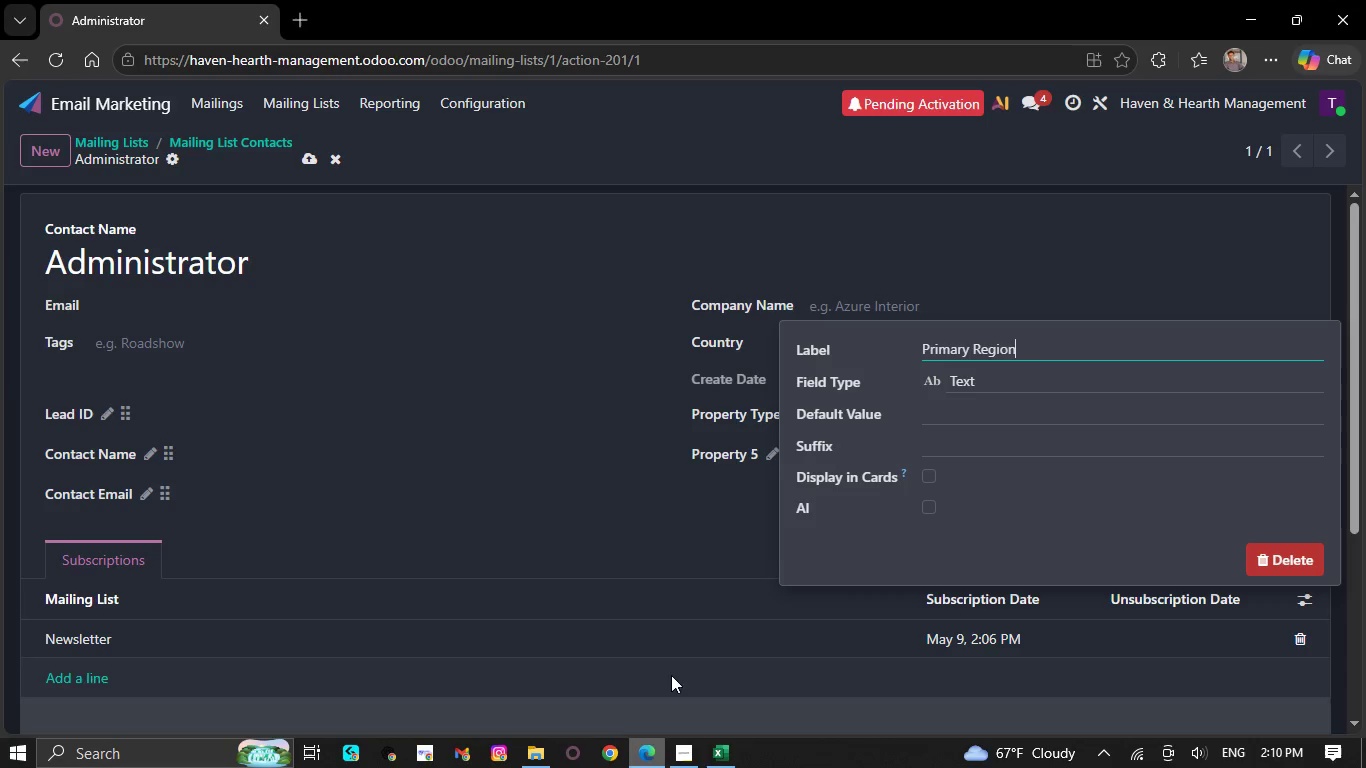 
key(Control+V)
 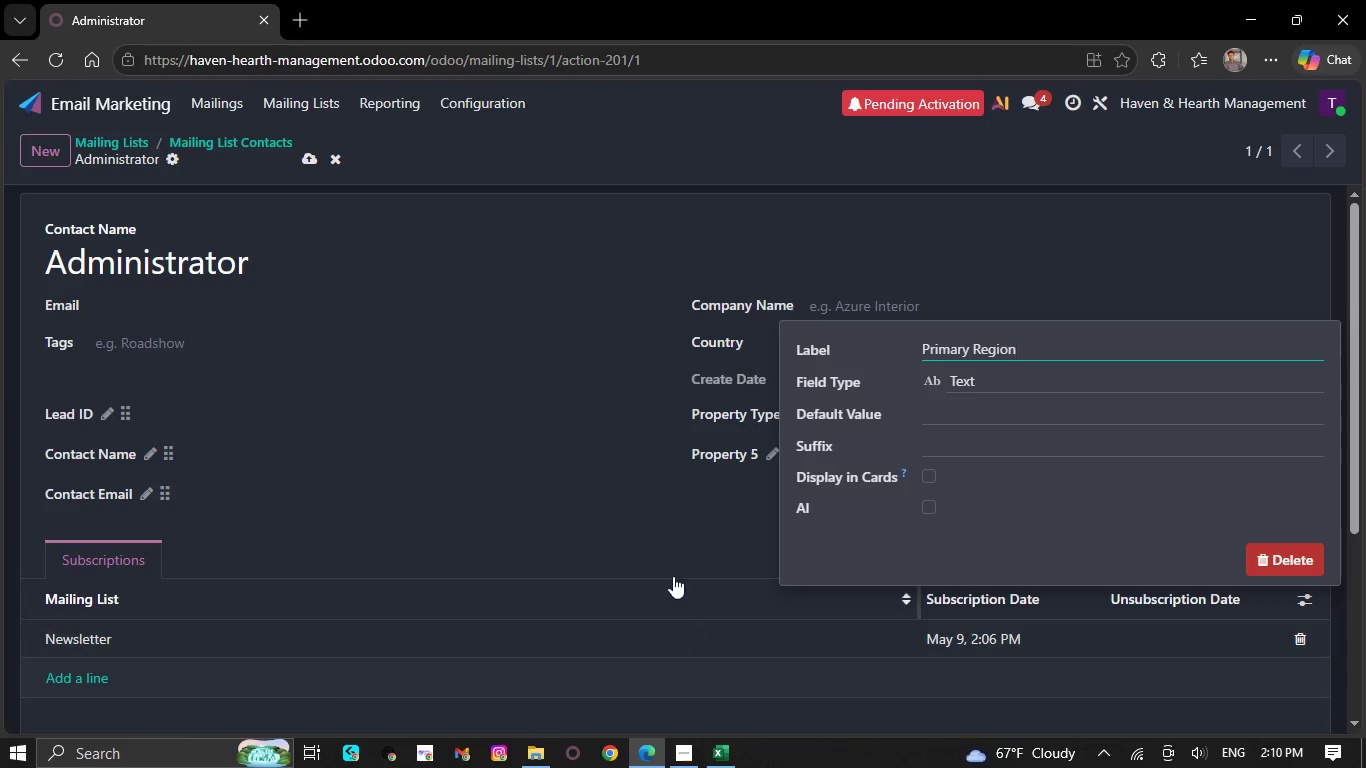 
left_click([669, 549])
 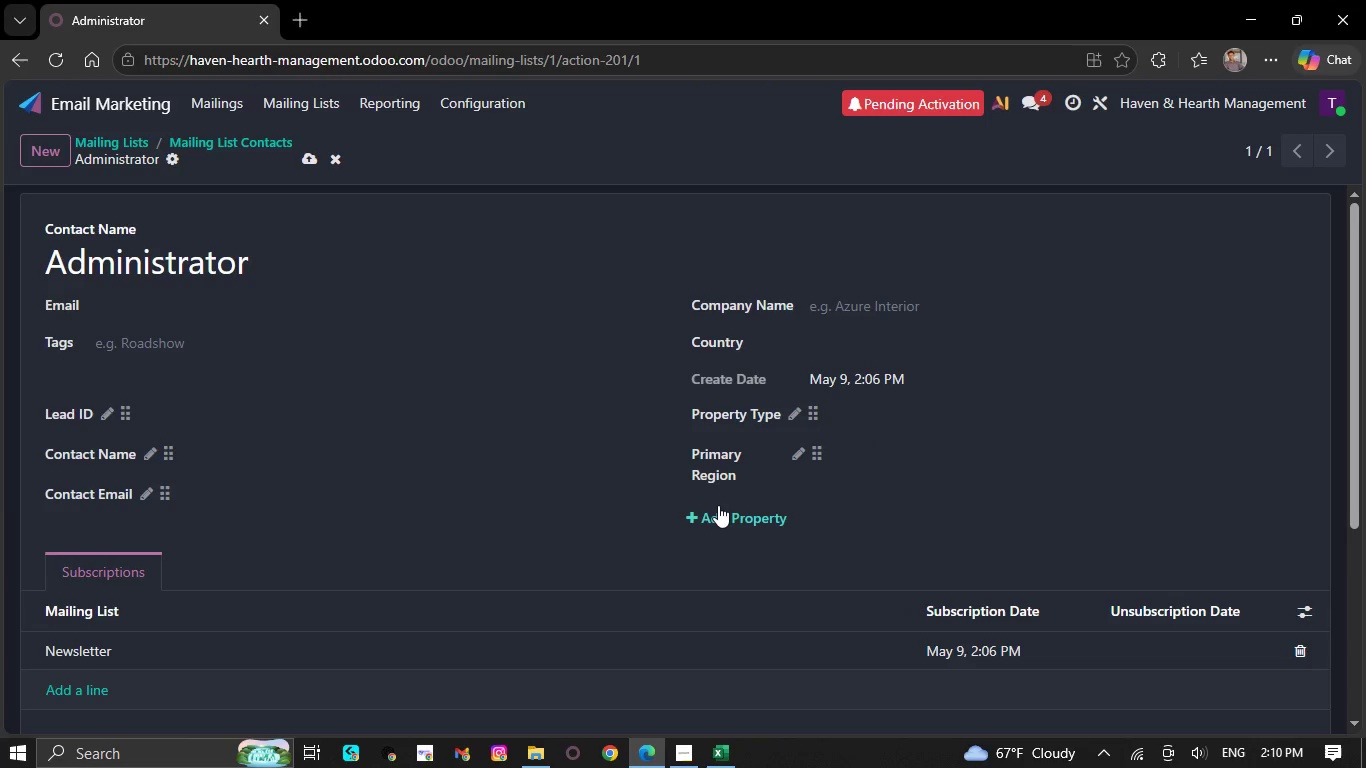 
left_click([718, 506])
 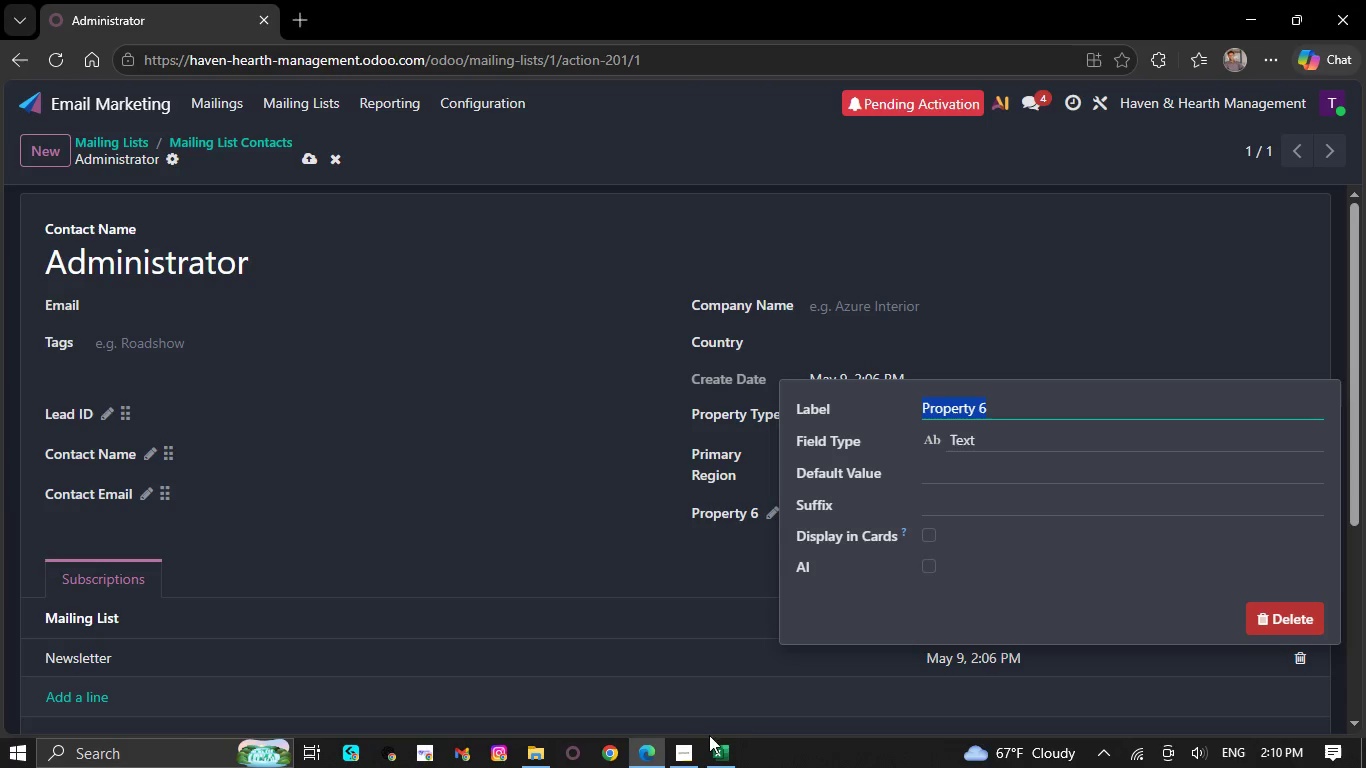 
left_click([726, 748])
 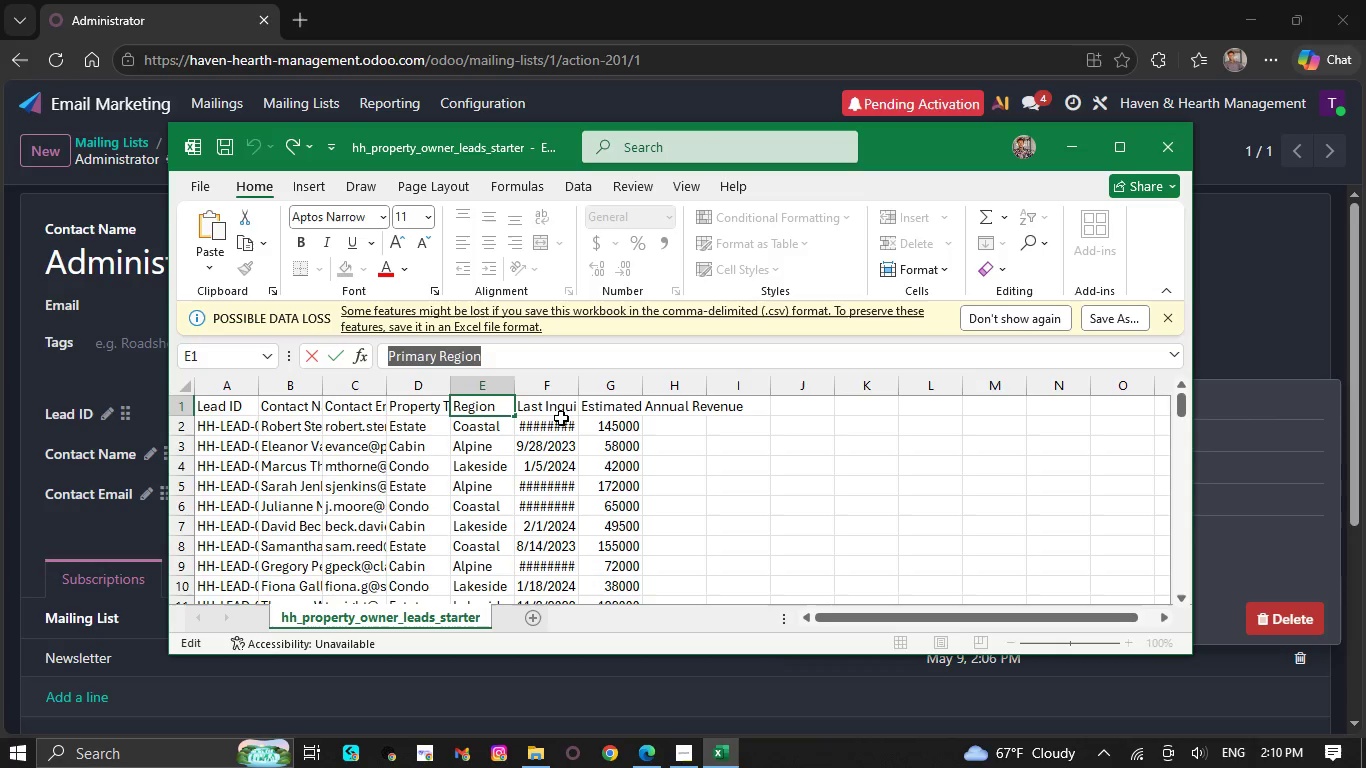 
left_click([561, 403])
 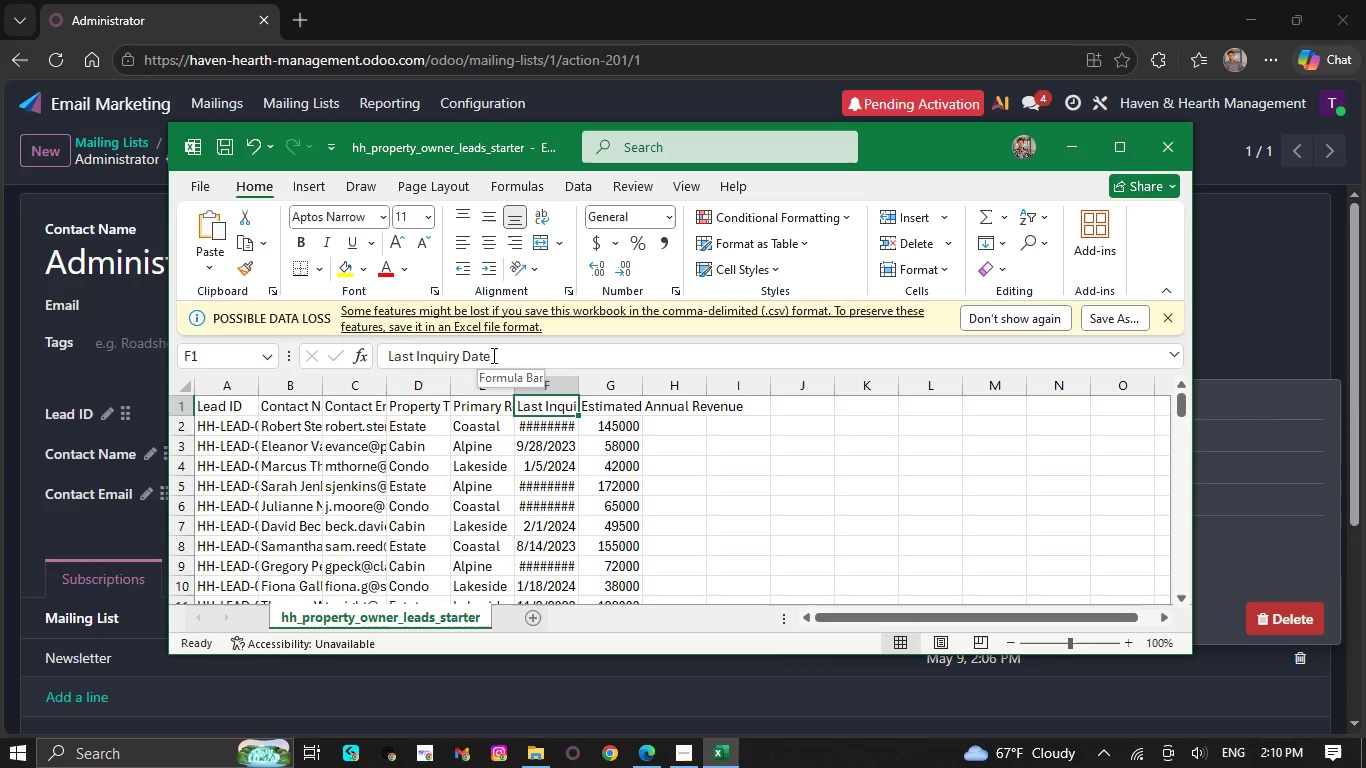 
left_click_drag(start_coordinate=[497, 356], to_coordinate=[359, 349])
 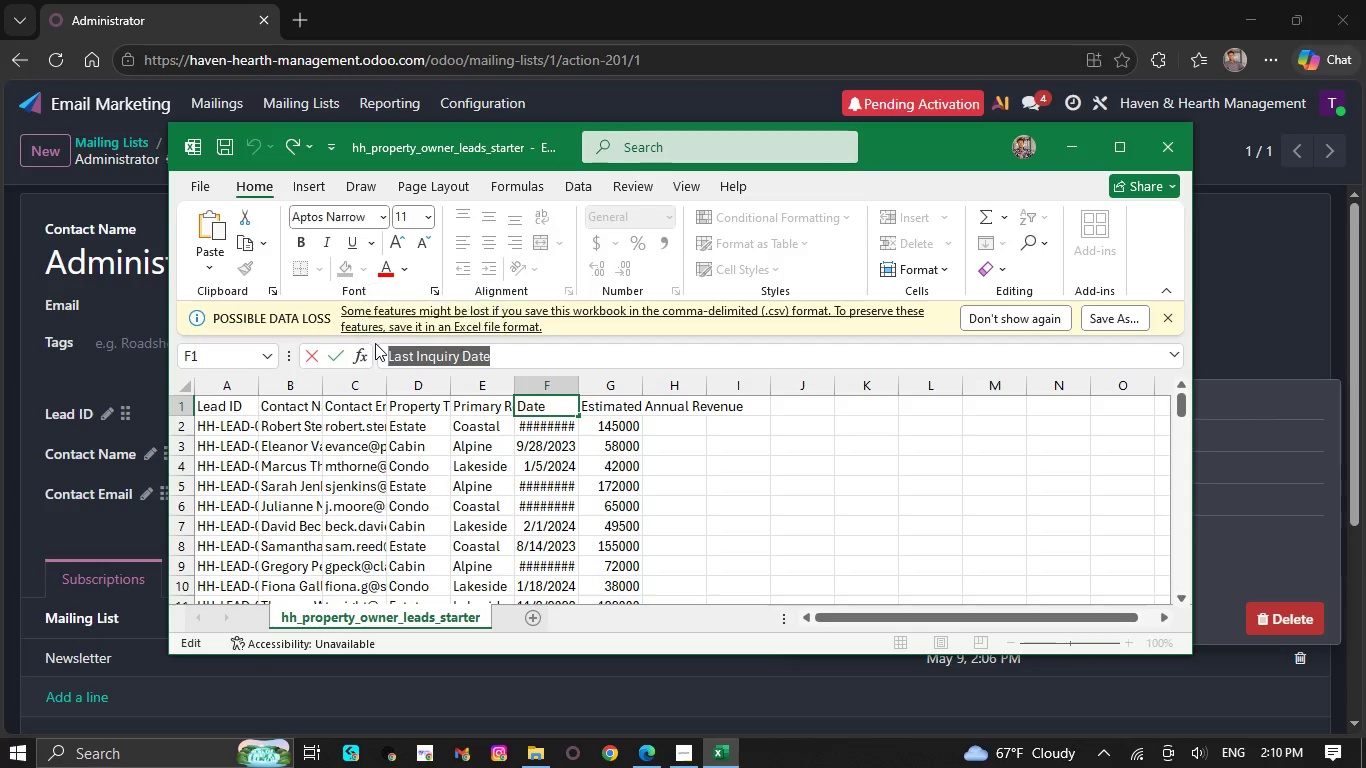 
key(Control+C)
 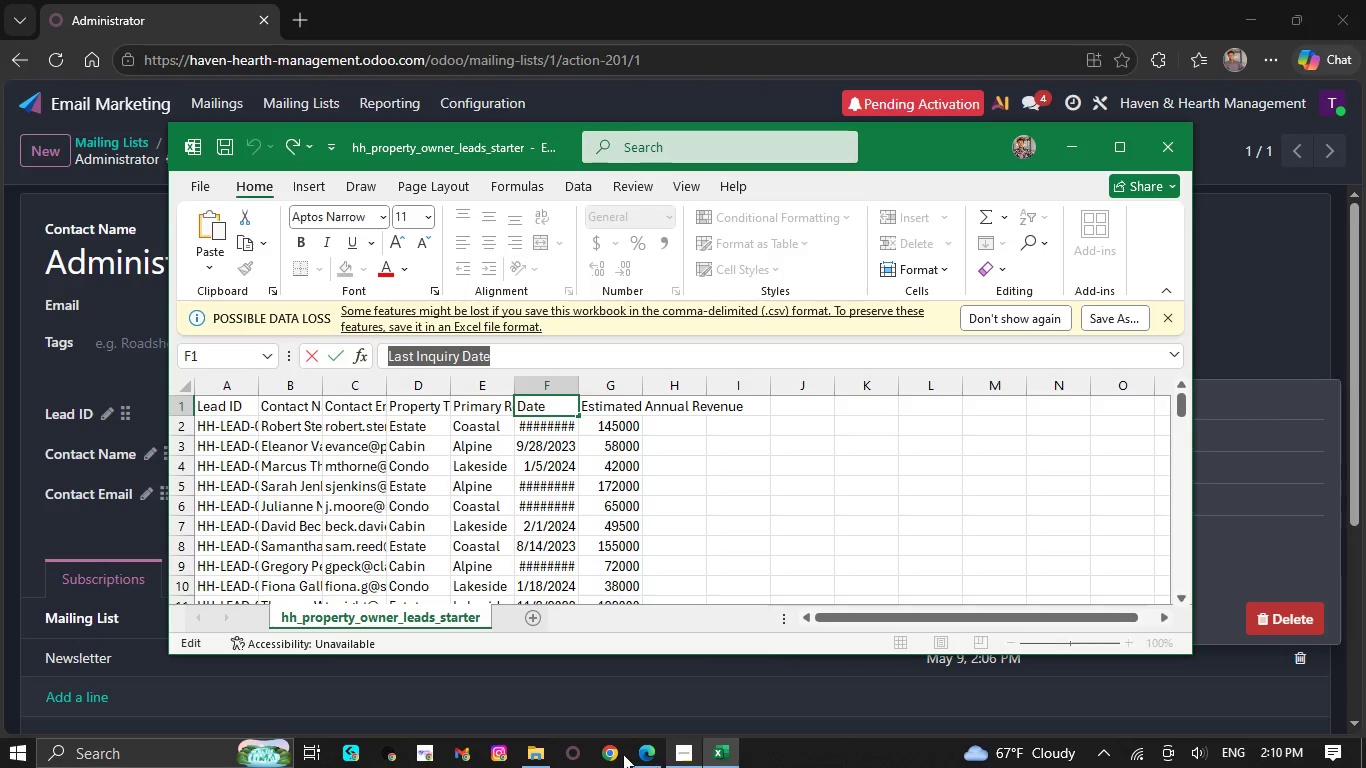 
left_click([648, 751])
 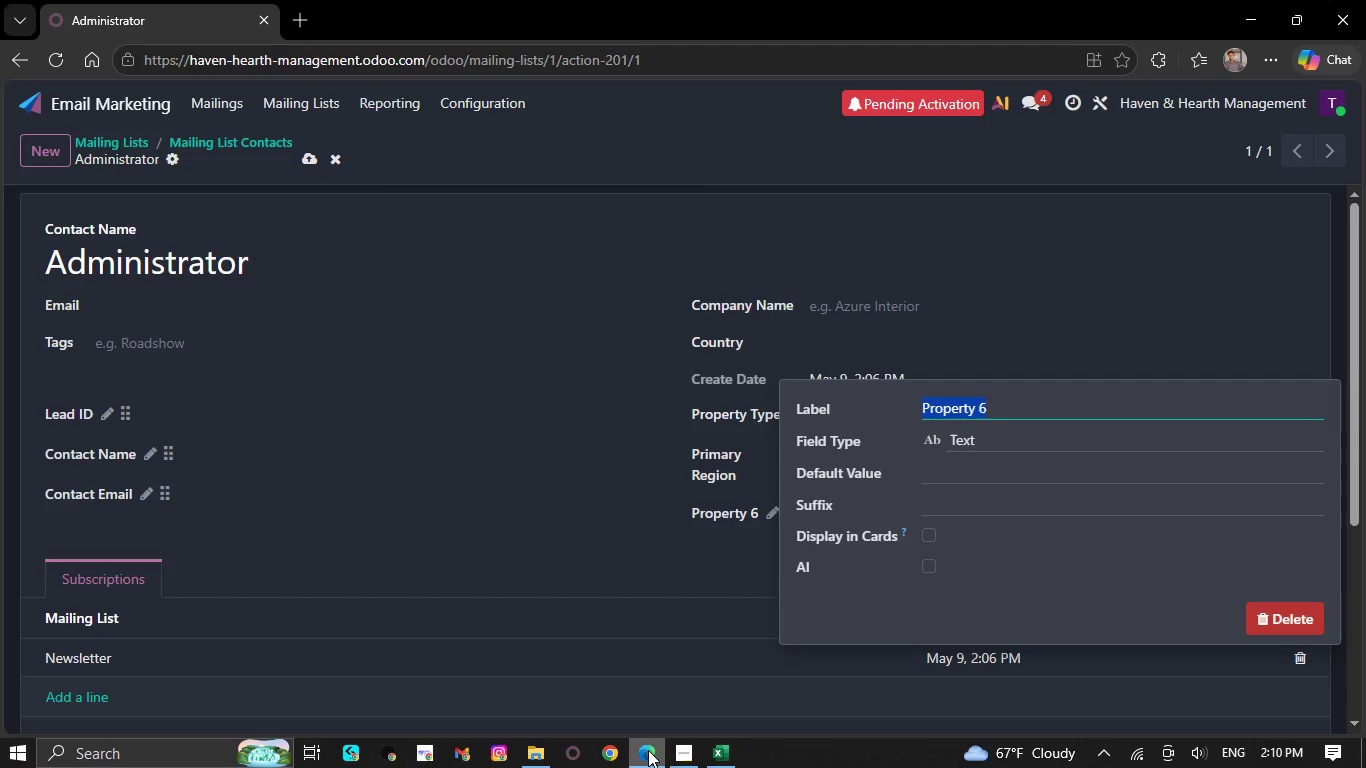 
key(Control+V)
 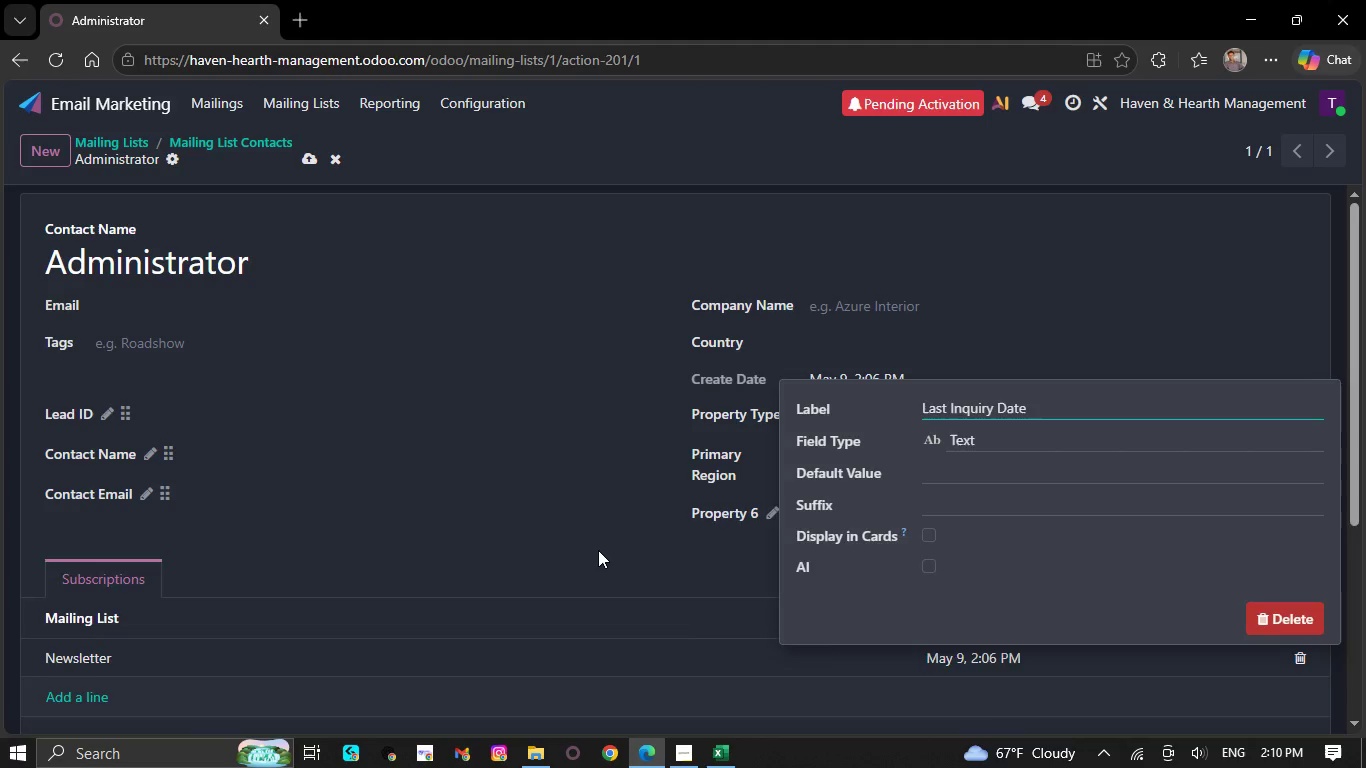 
left_click([597, 549])
 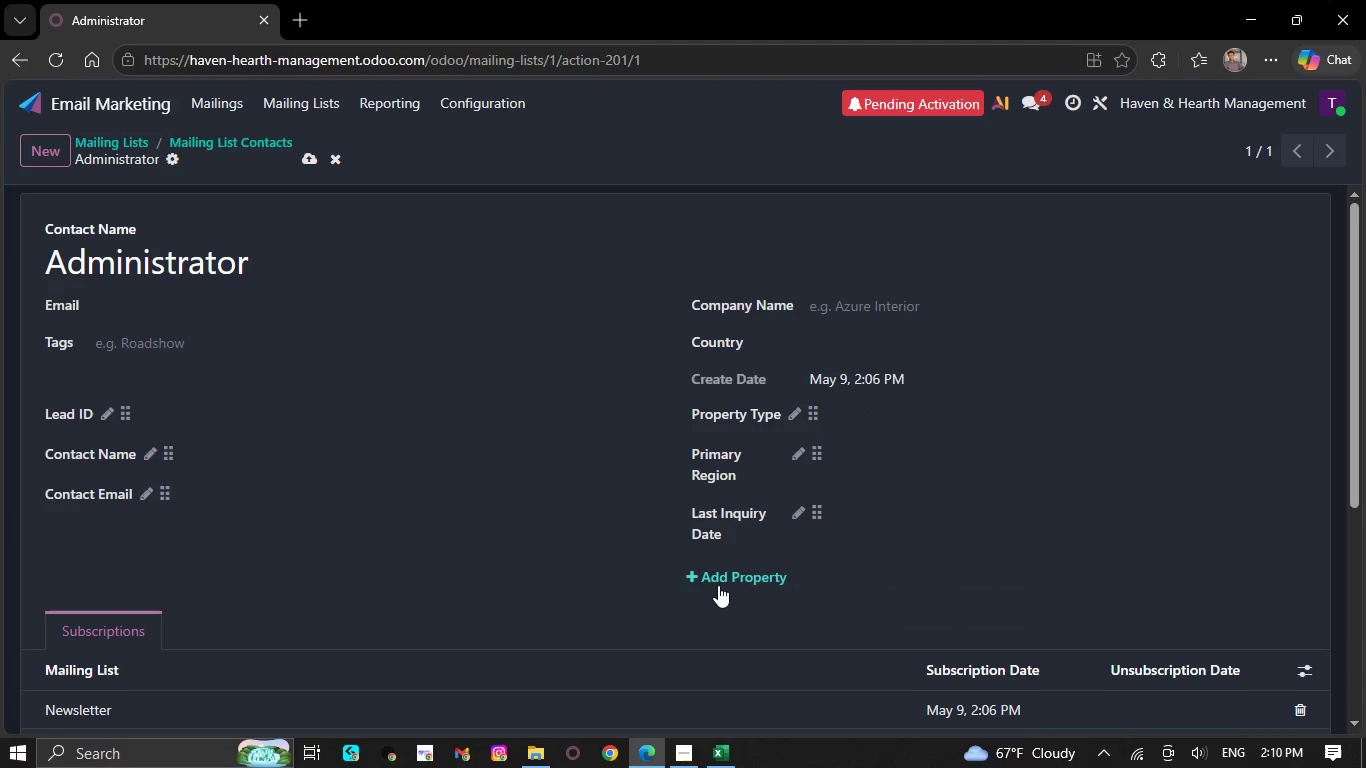 
left_click([718, 571])
 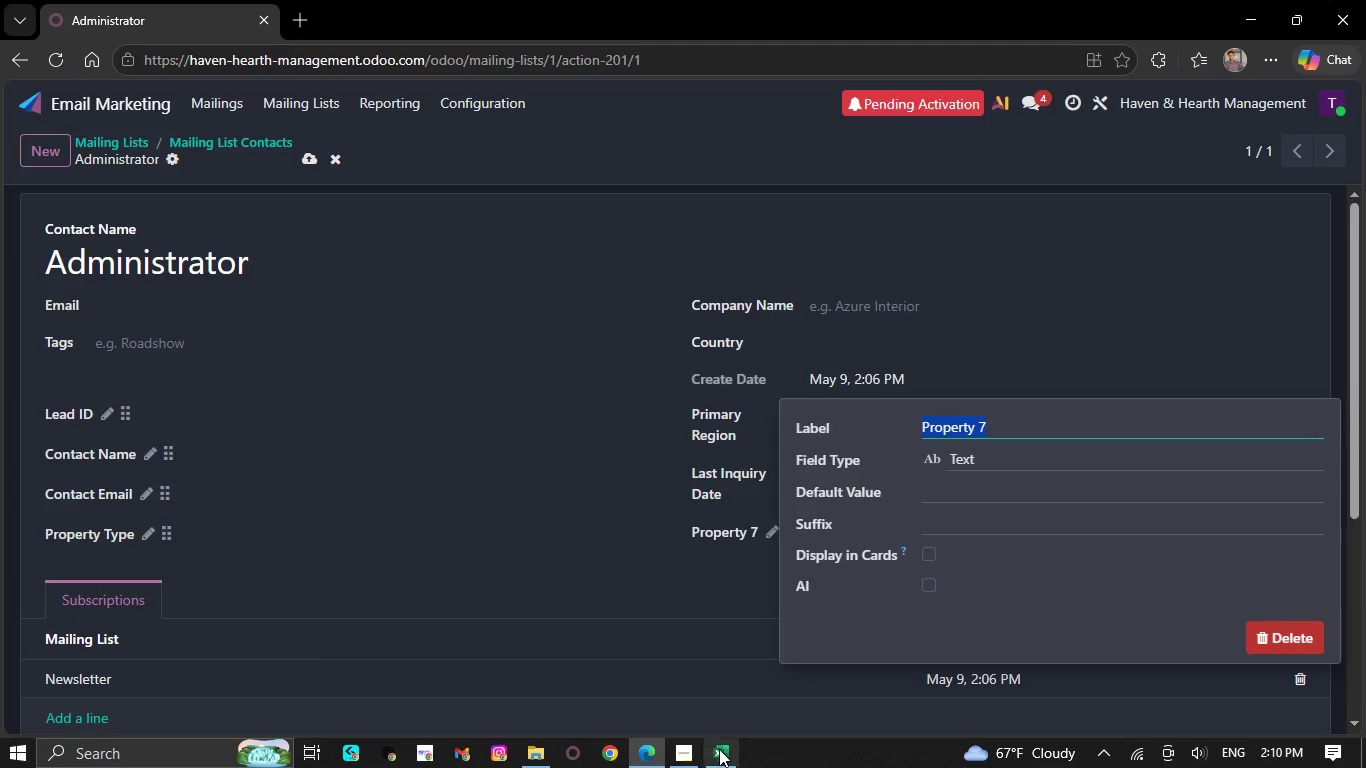 
left_click([722, 749])
 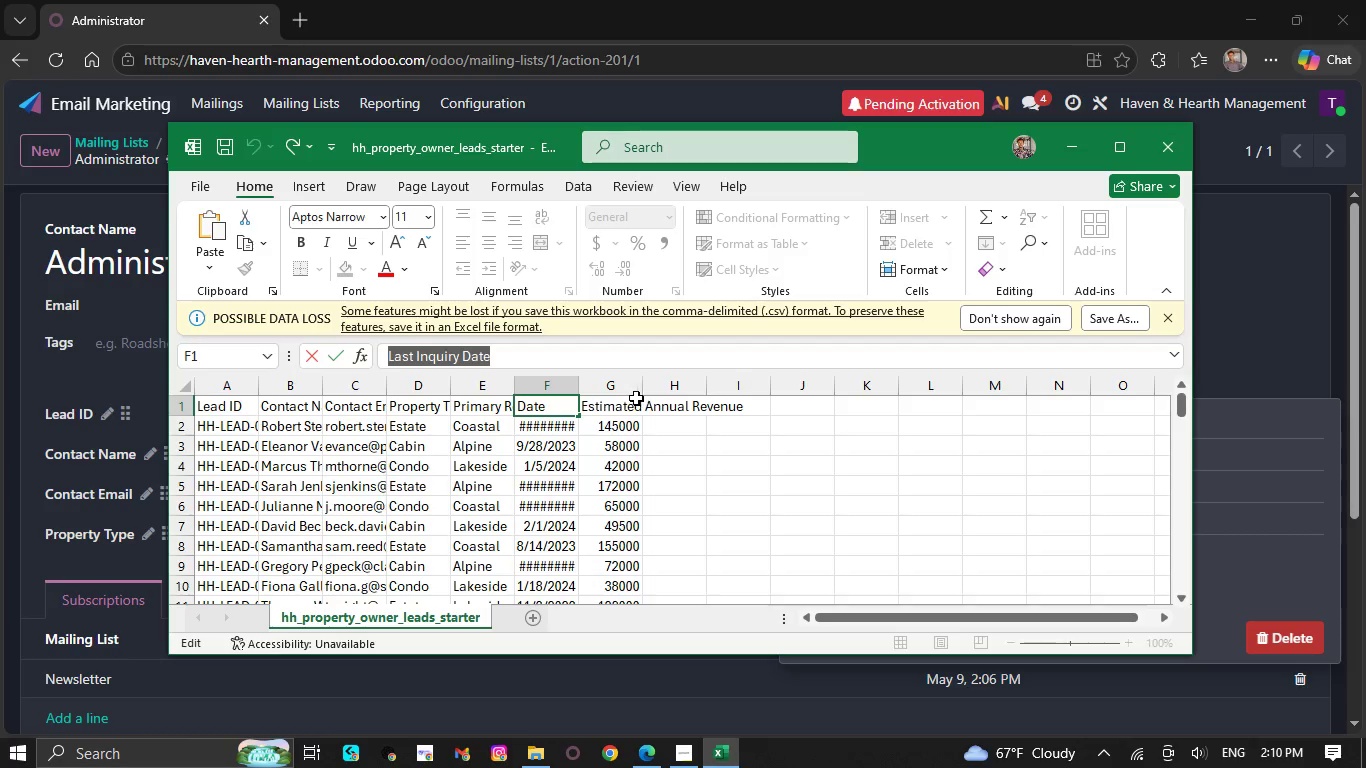 
left_click([607, 406])
 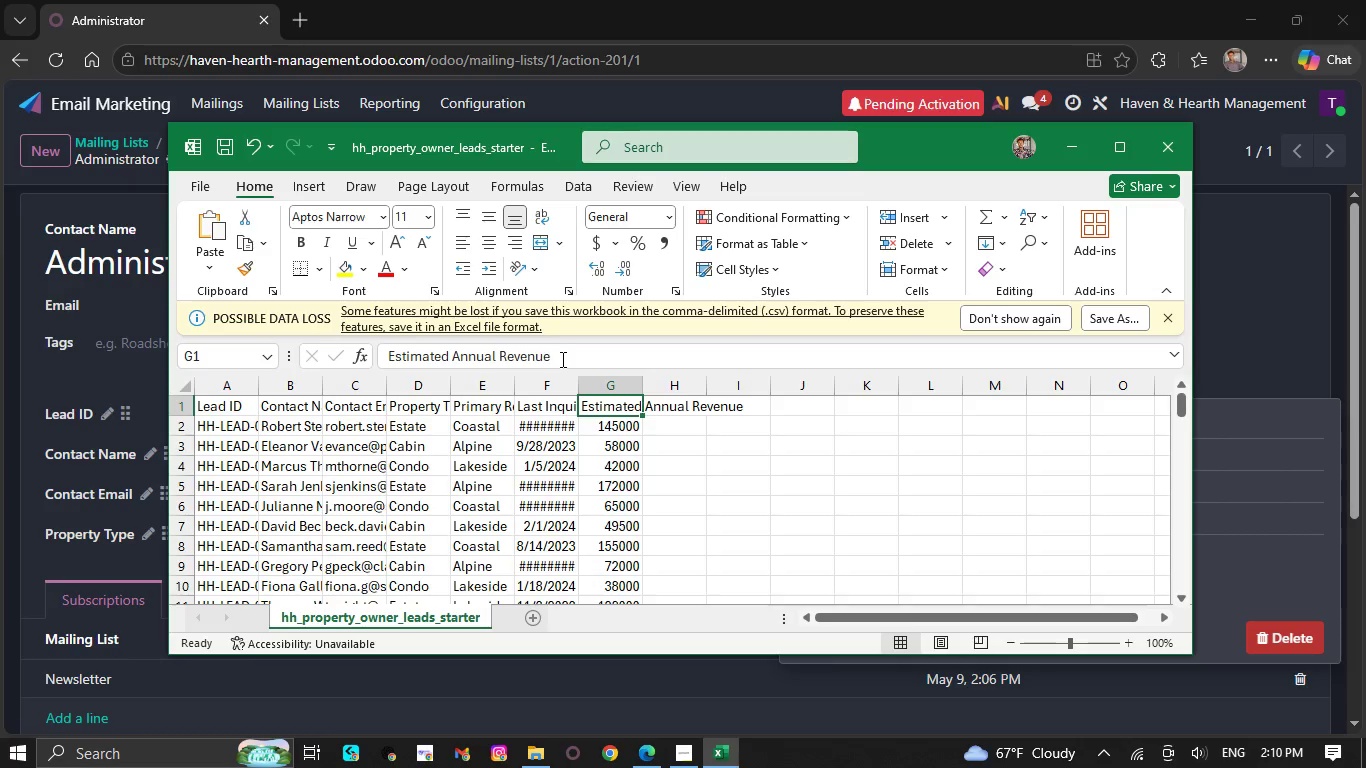 
left_click_drag(start_coordinate=[556, 356], to_coordinate=[370, 356])
 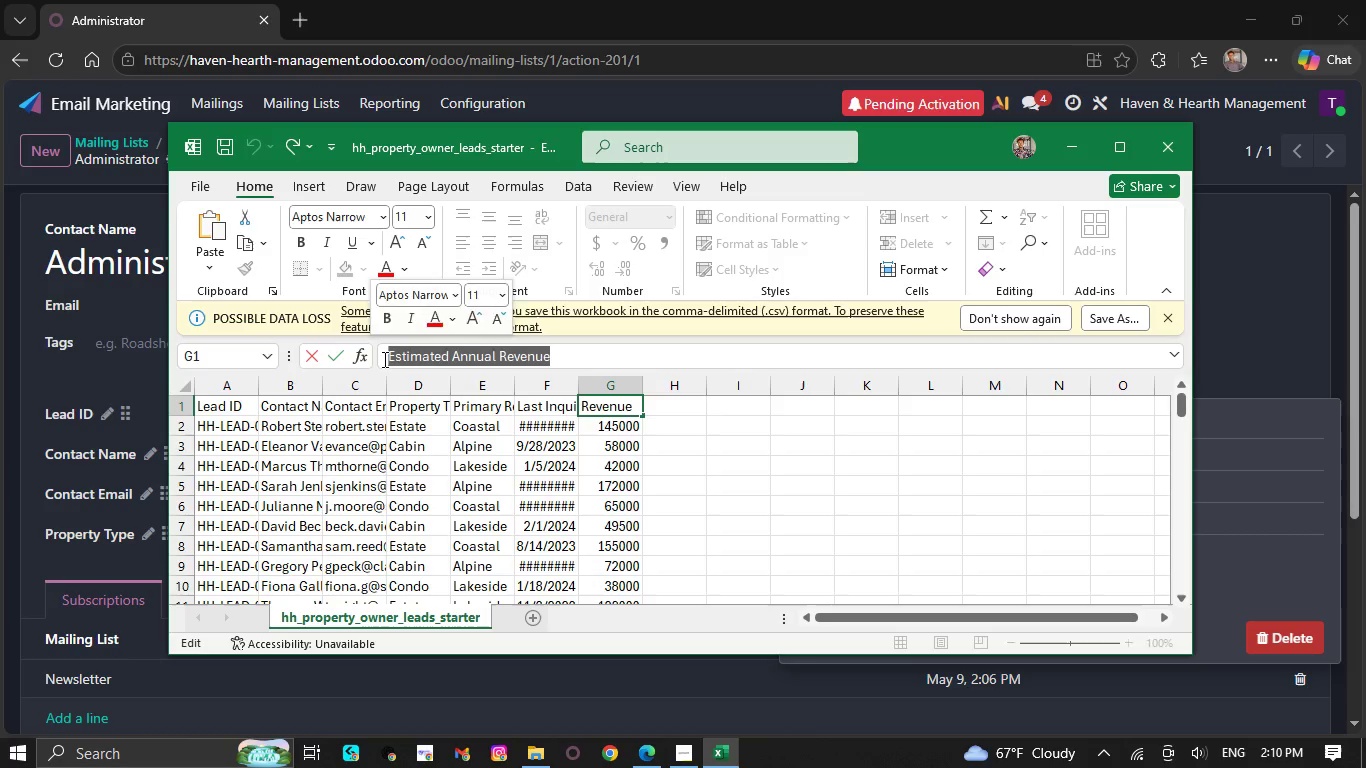 
key(Control+C)
 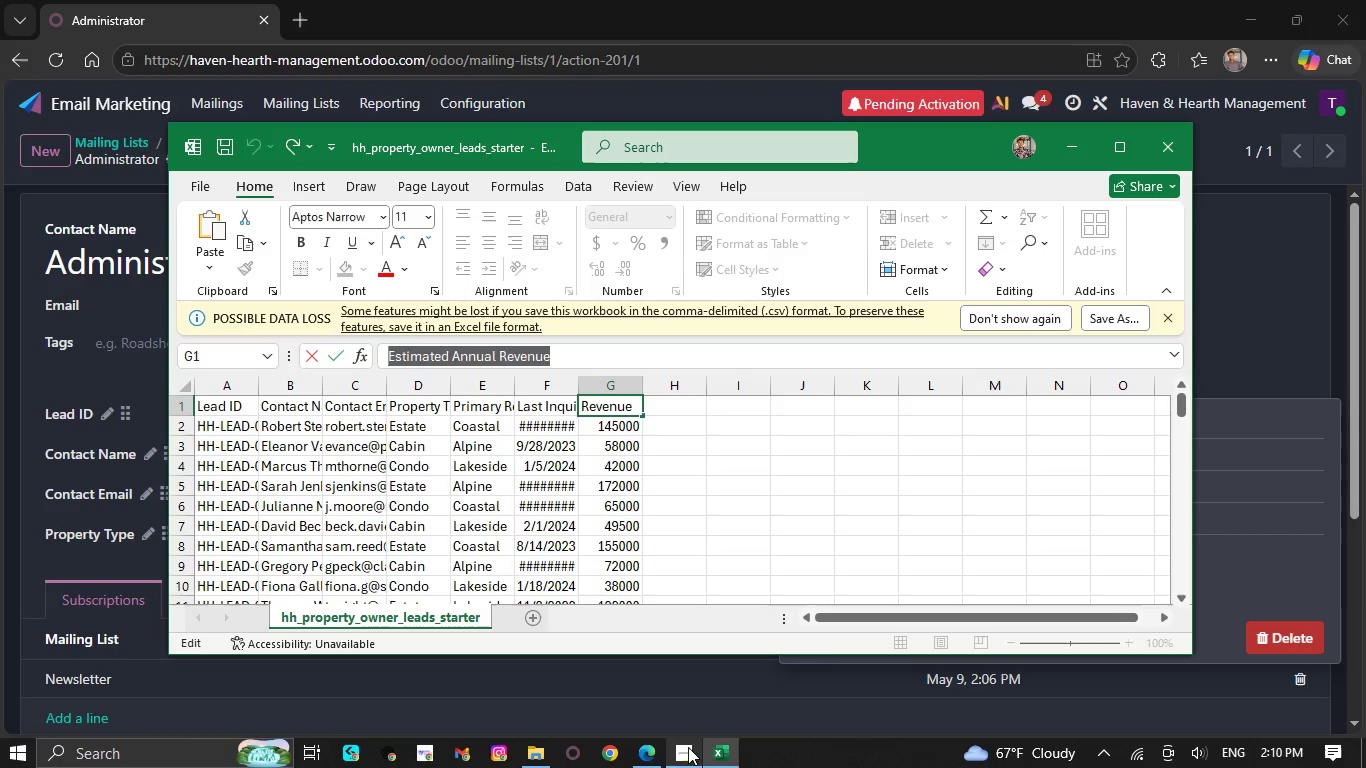 
left_click([641, 757])
 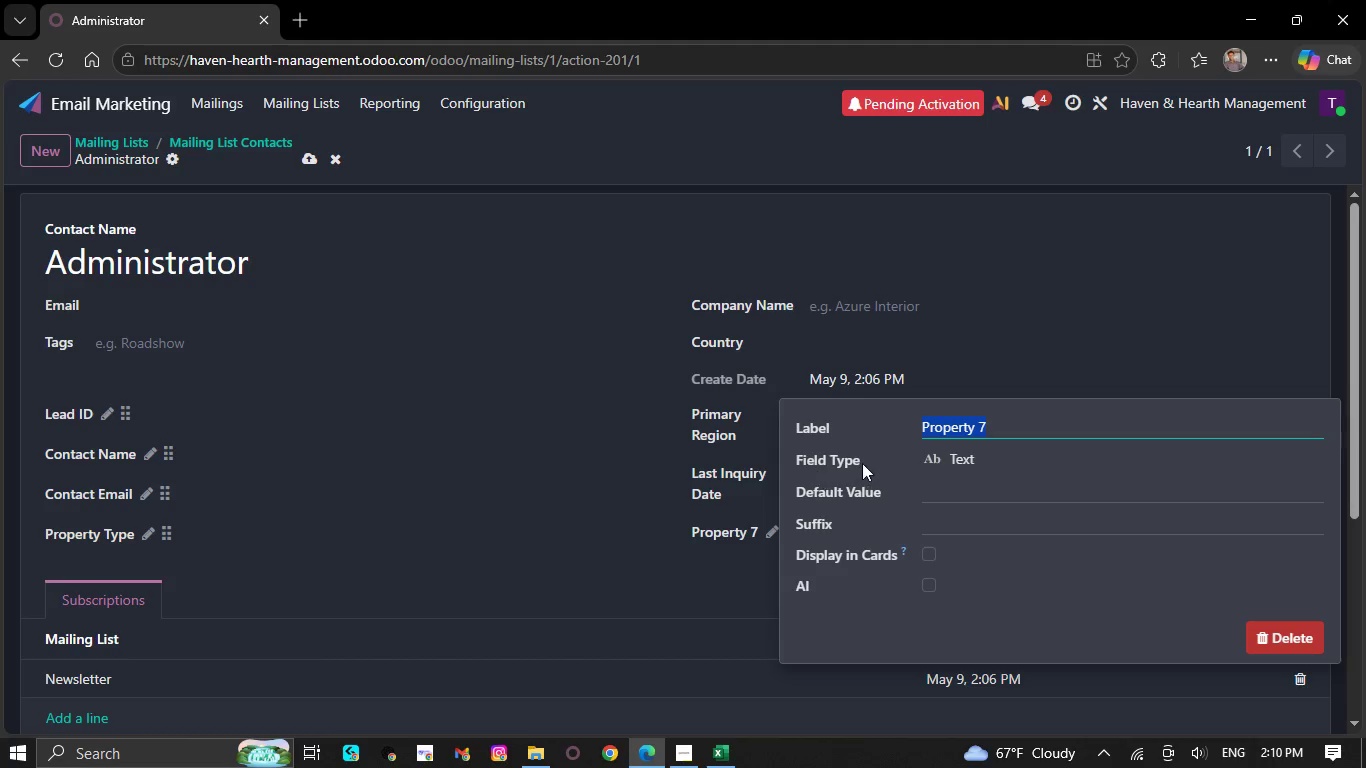 
key(Control+V)
 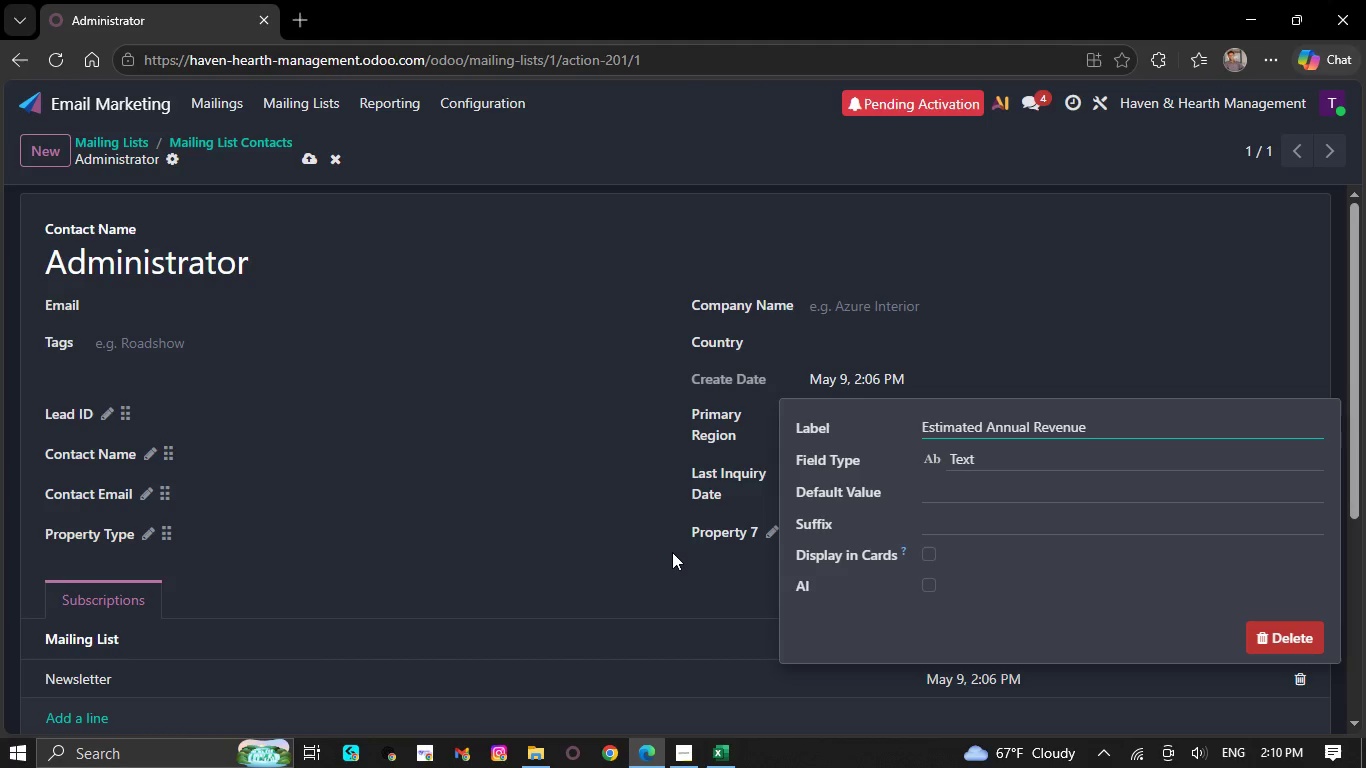 
left_click([672, 557])
 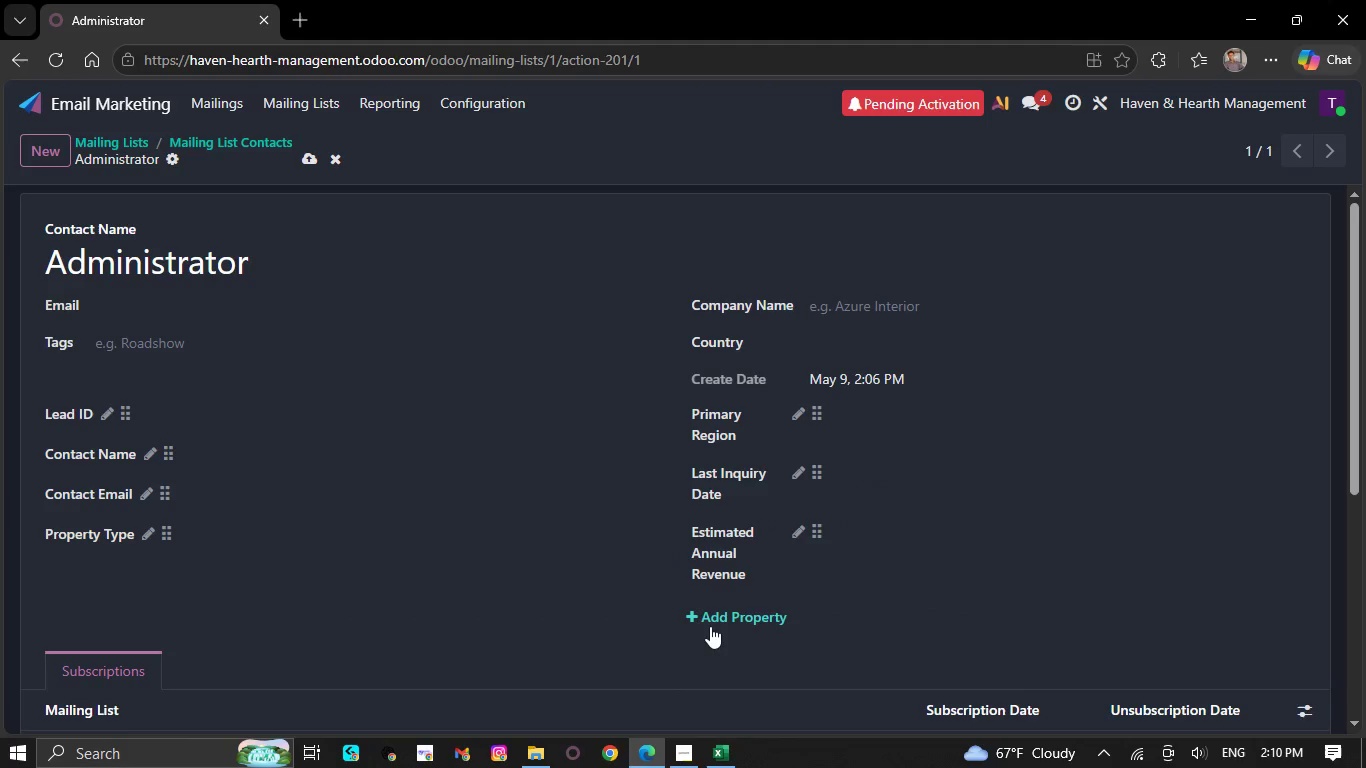 
left_click([711, 620])
 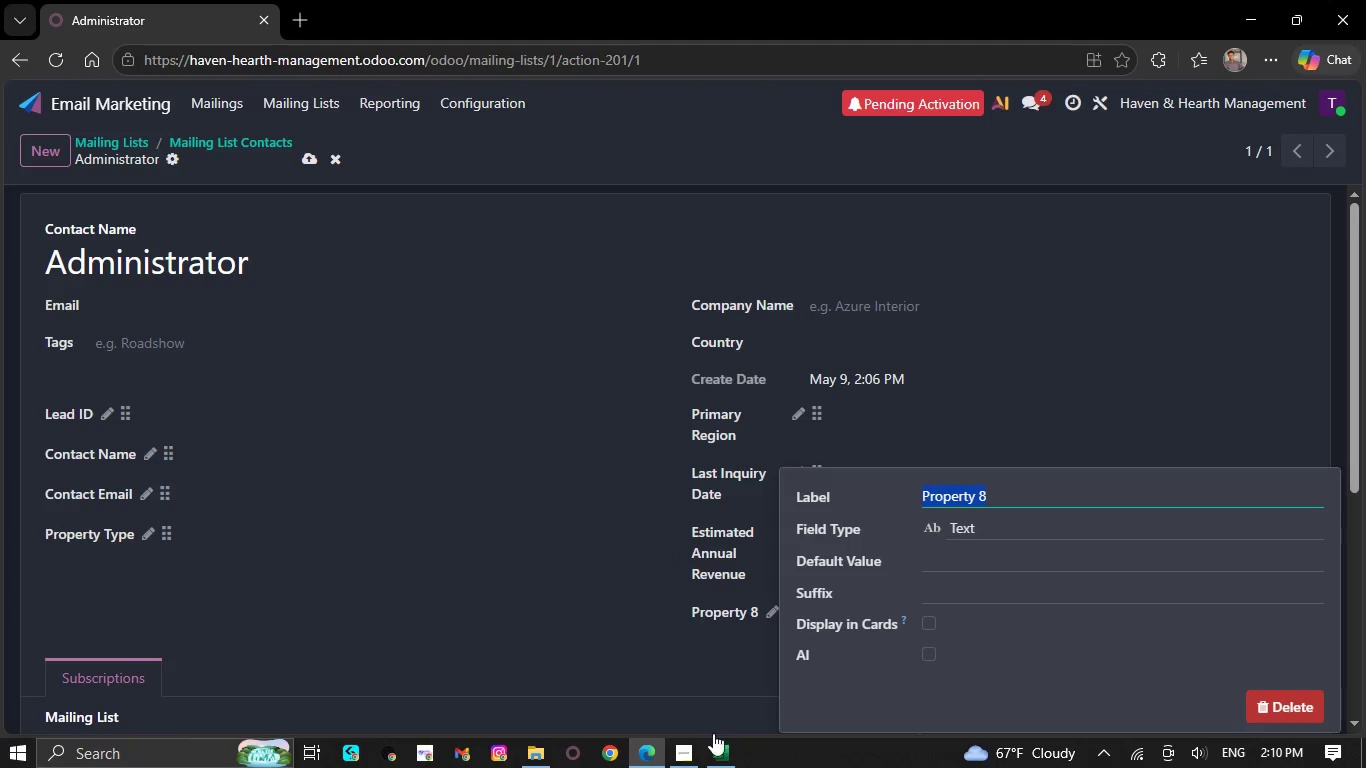 
left_click([716, 743])
 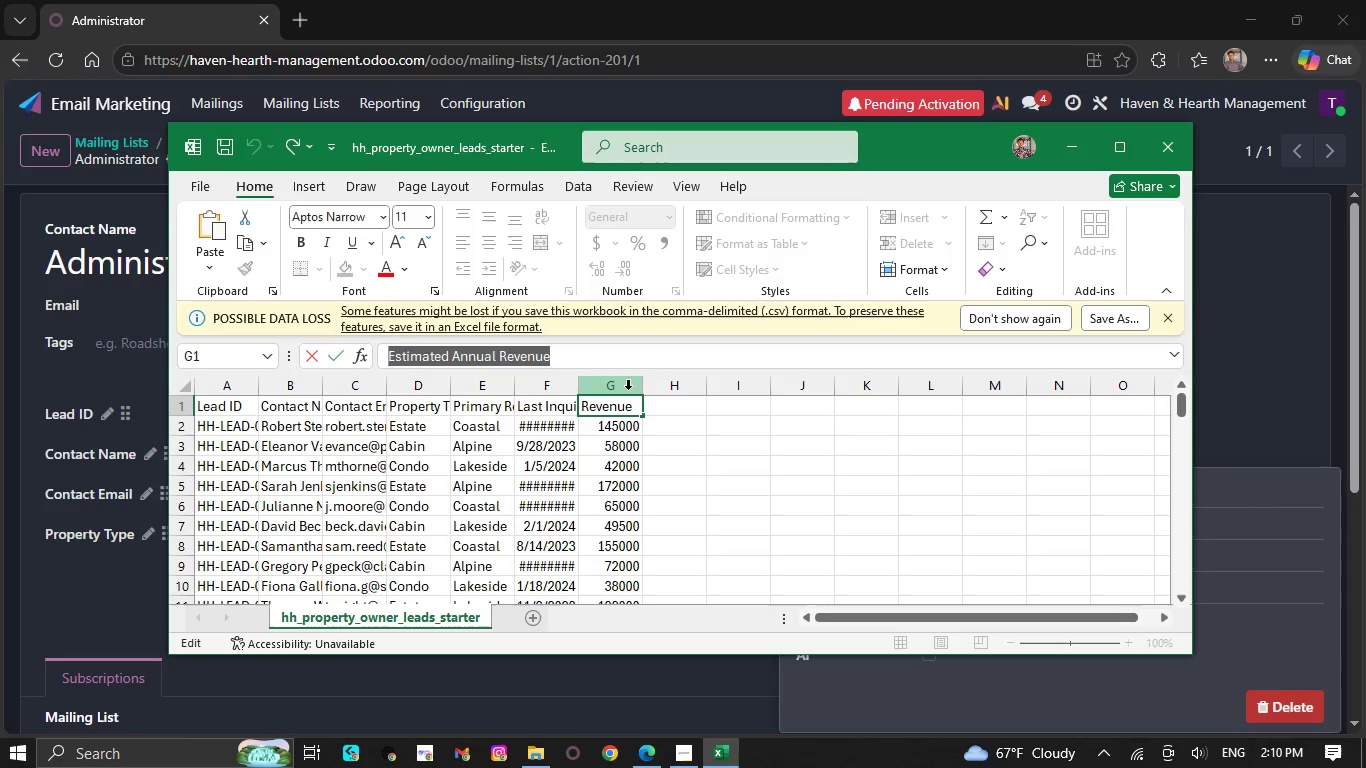 
left_click([566, 409])
 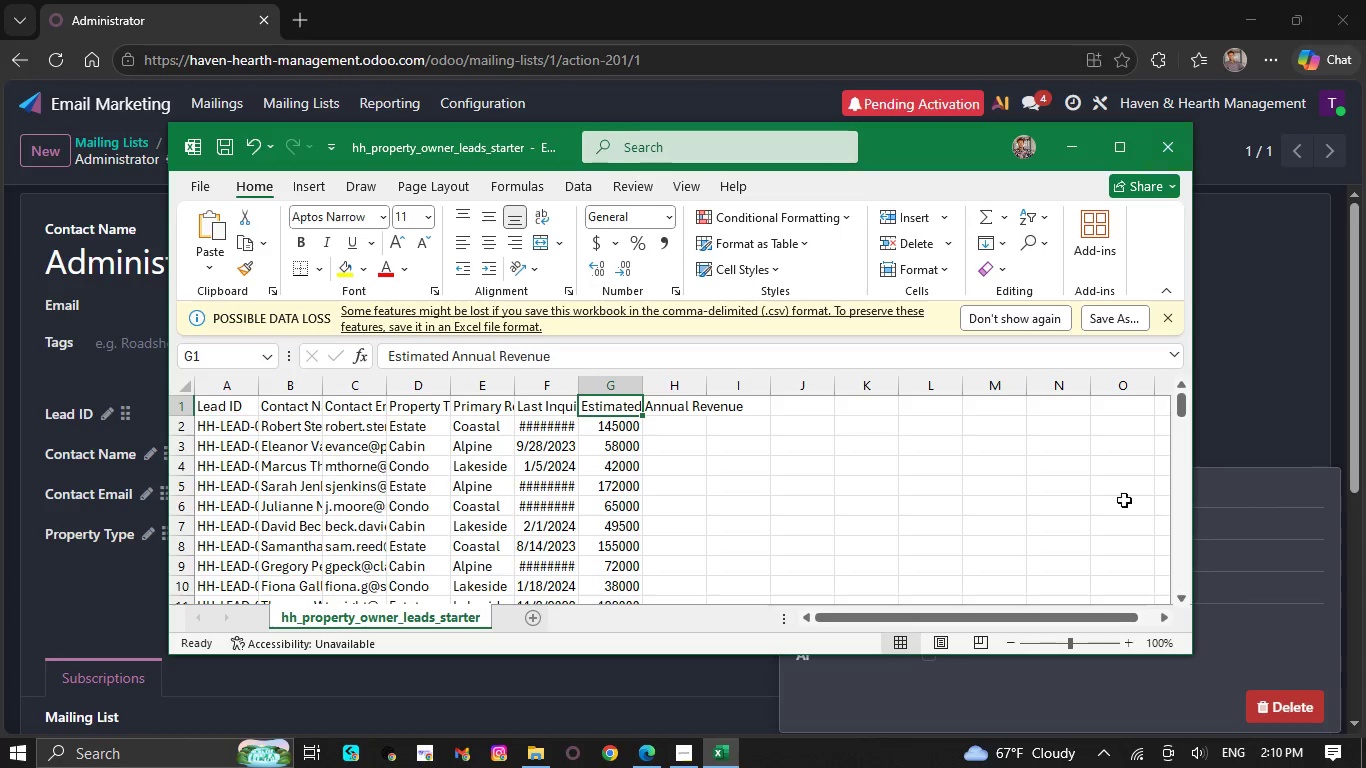 
wait(5.2)
 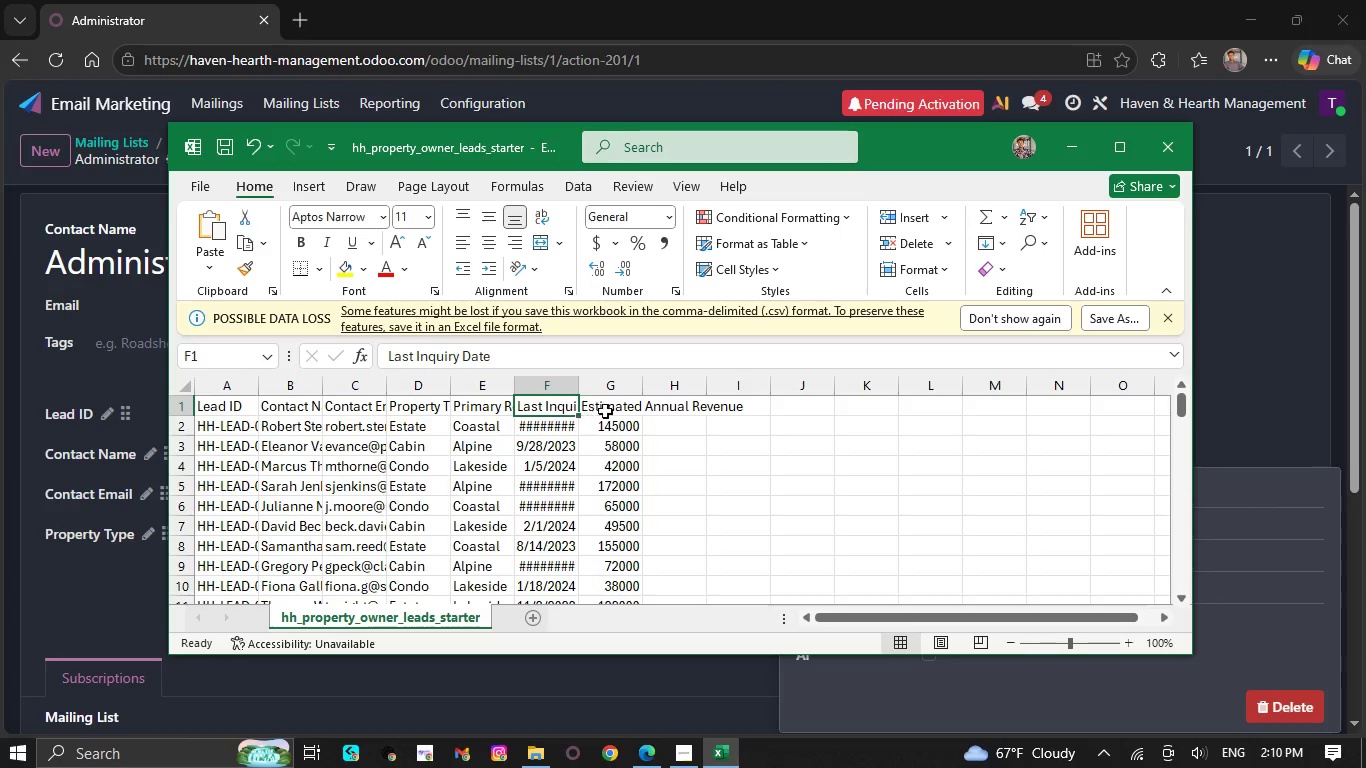 
left_click([1164, 134])
 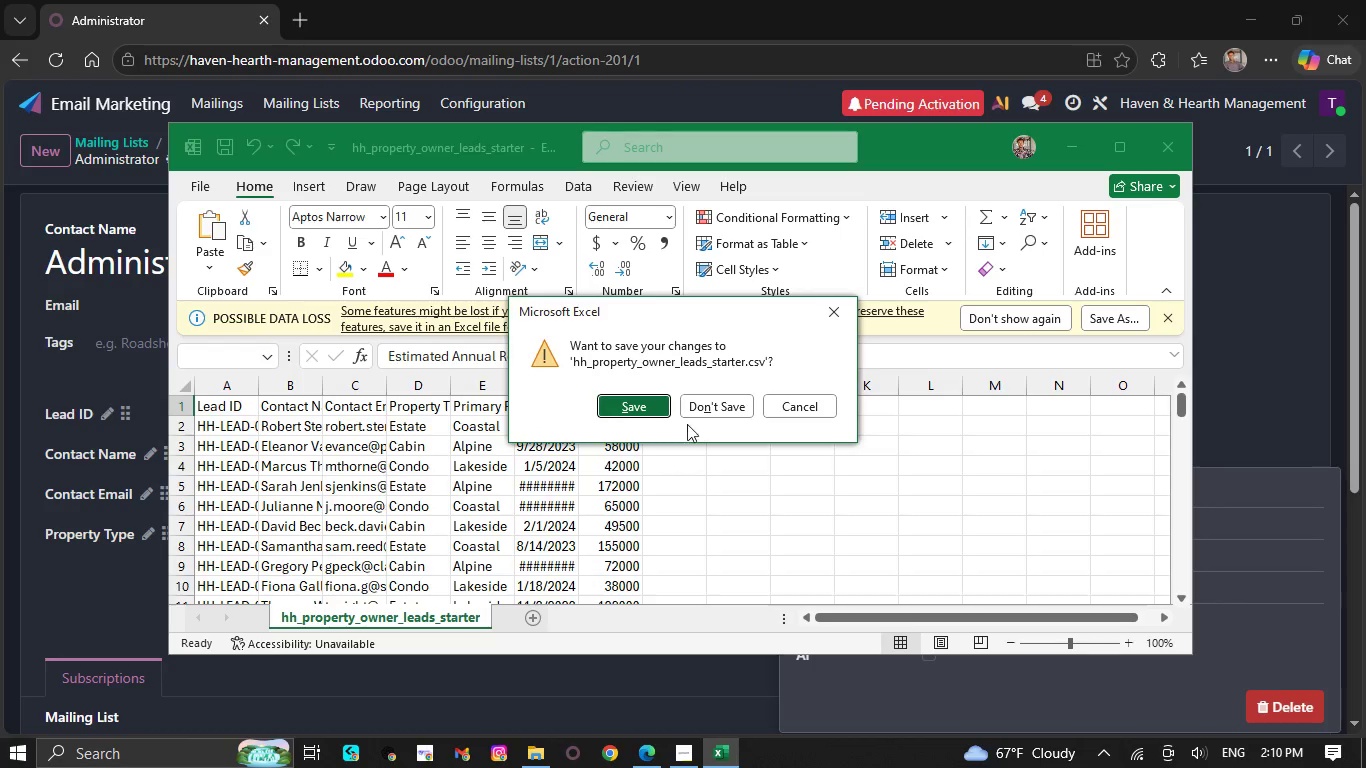 
left_click([704, 401])
 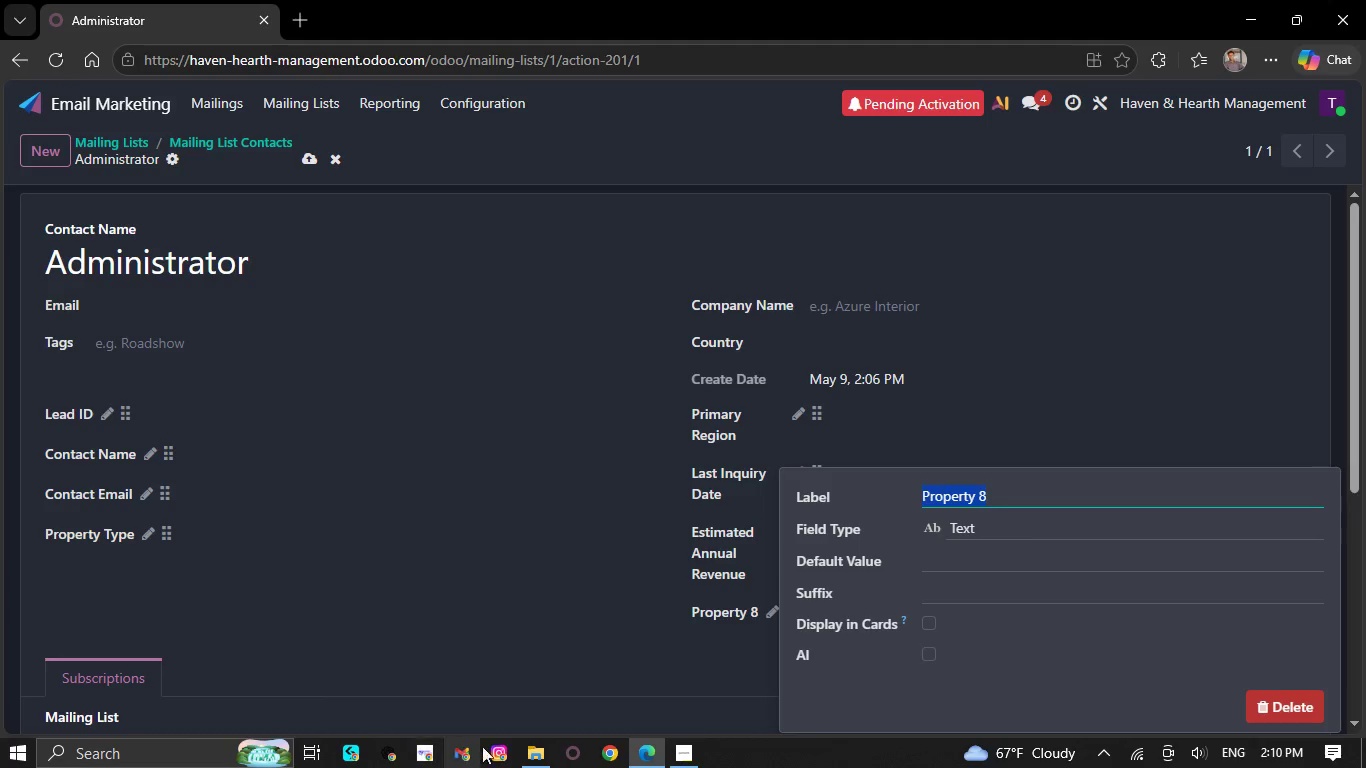 
left_click([523, 751])
 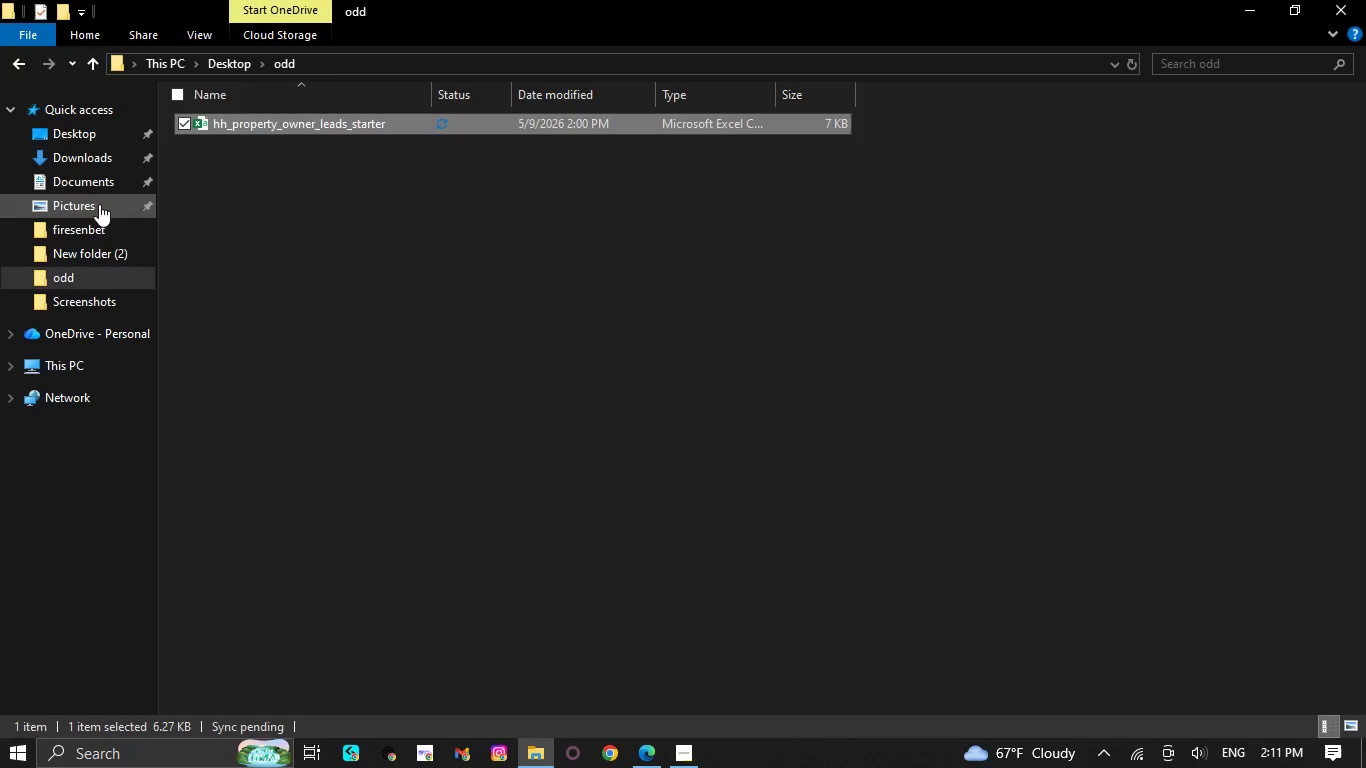 
left_click([108, 209])
 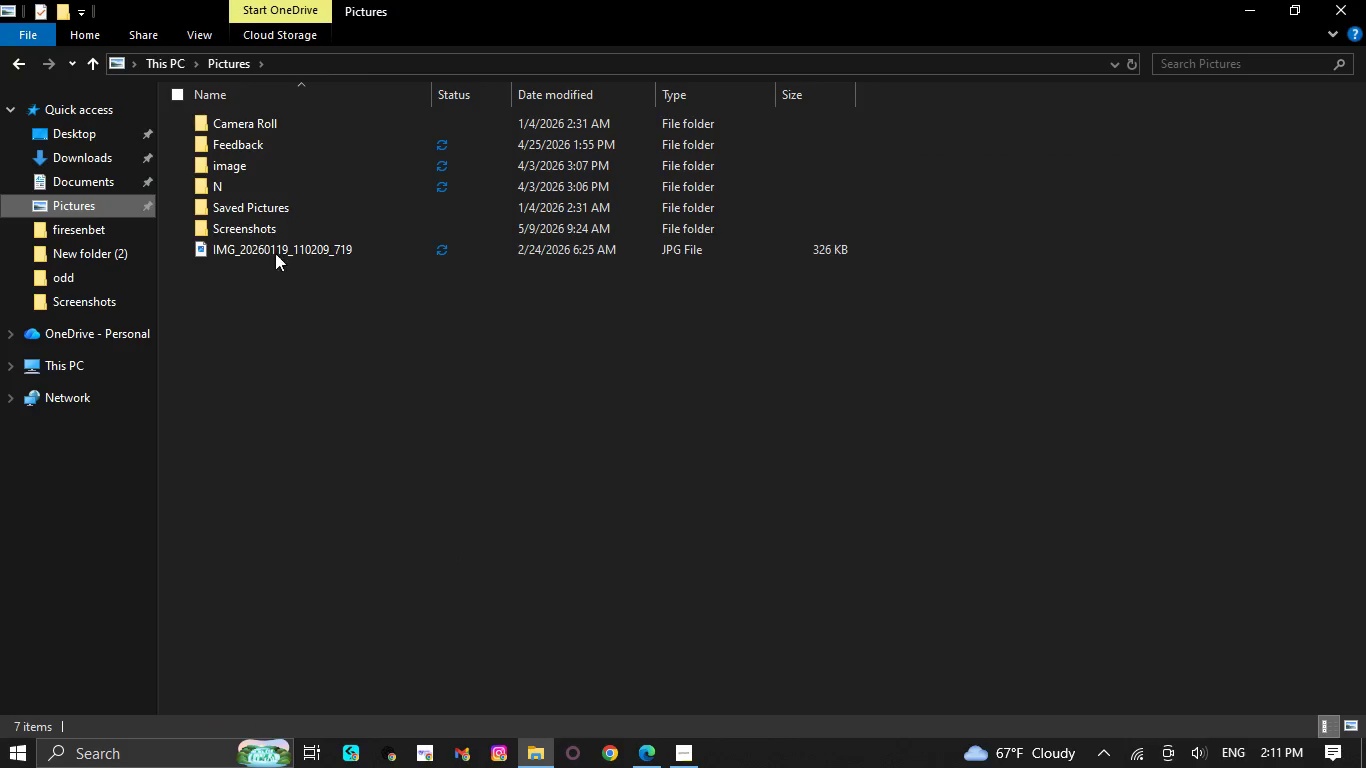 
left_click([280, 218])
 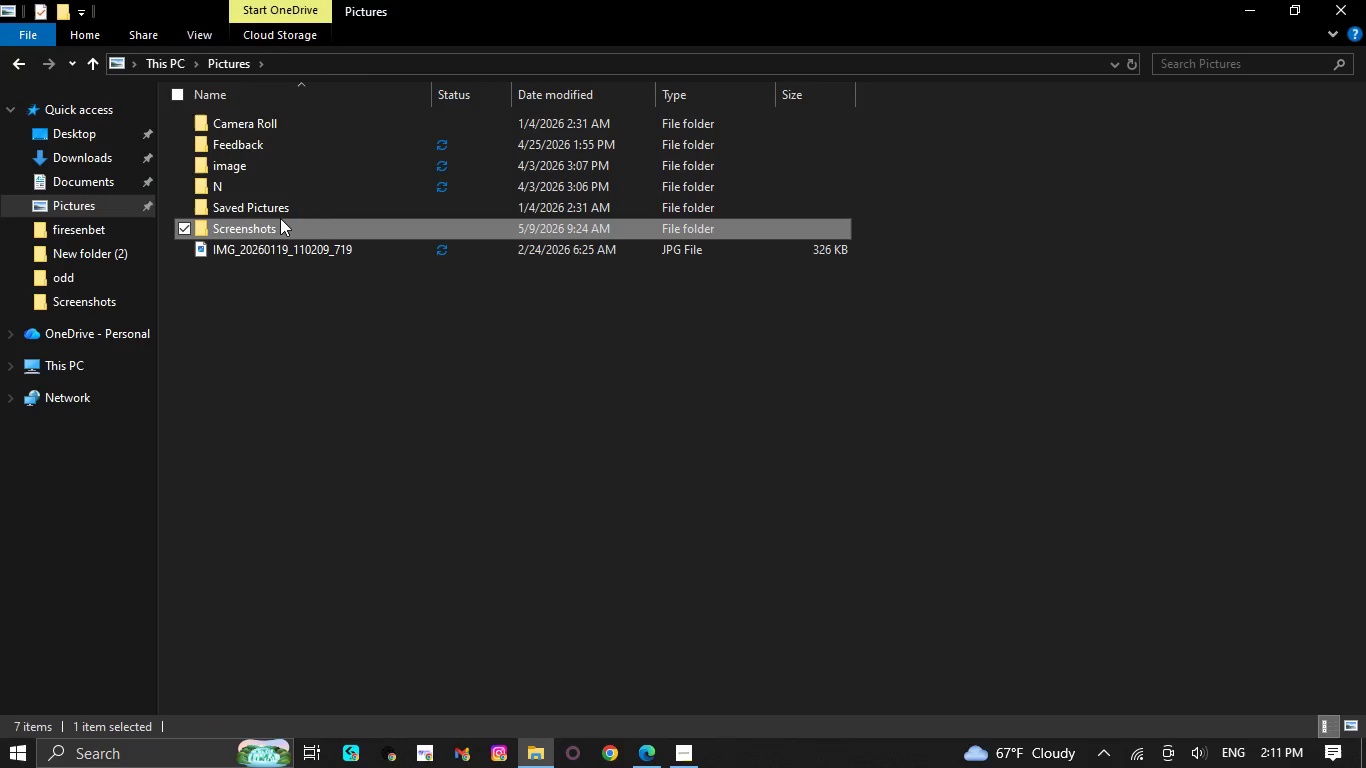 
double_click([280, 218])
 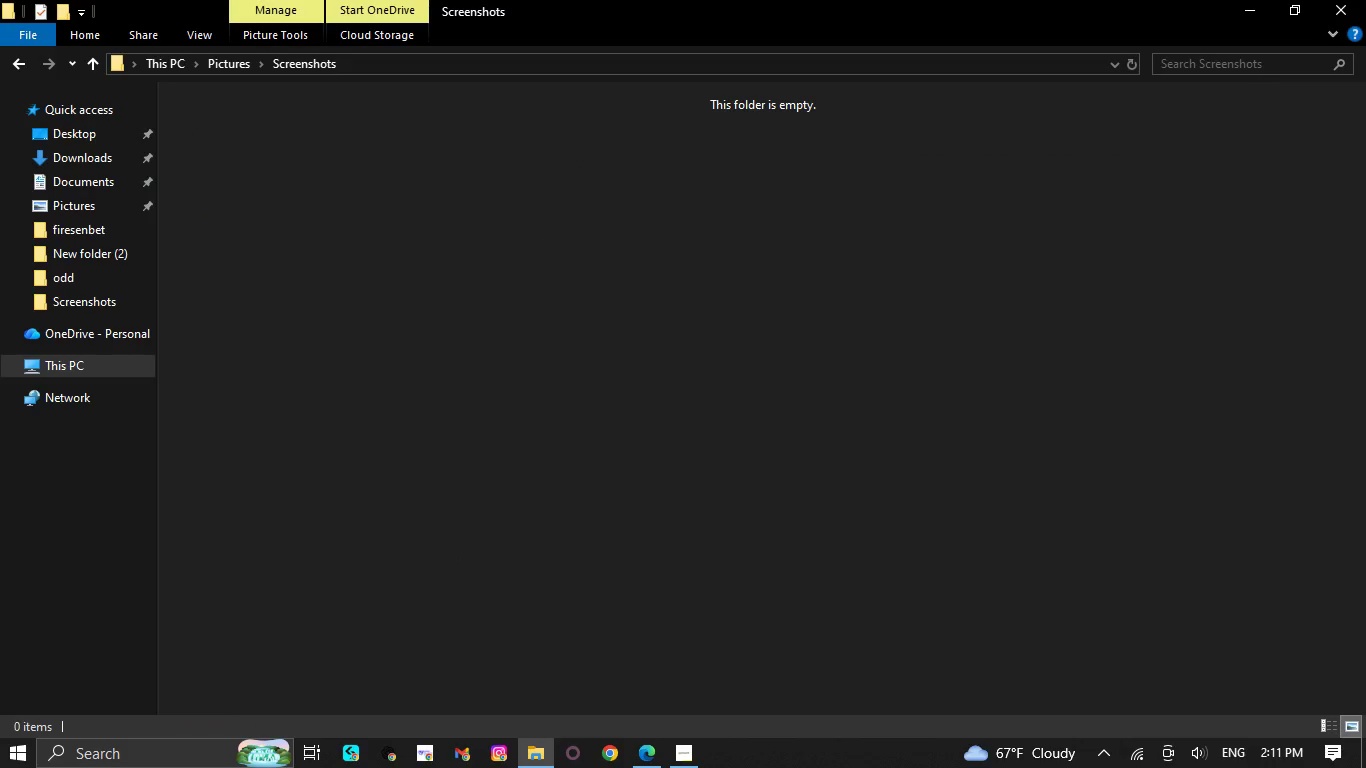 
left_click([1365, 0])
 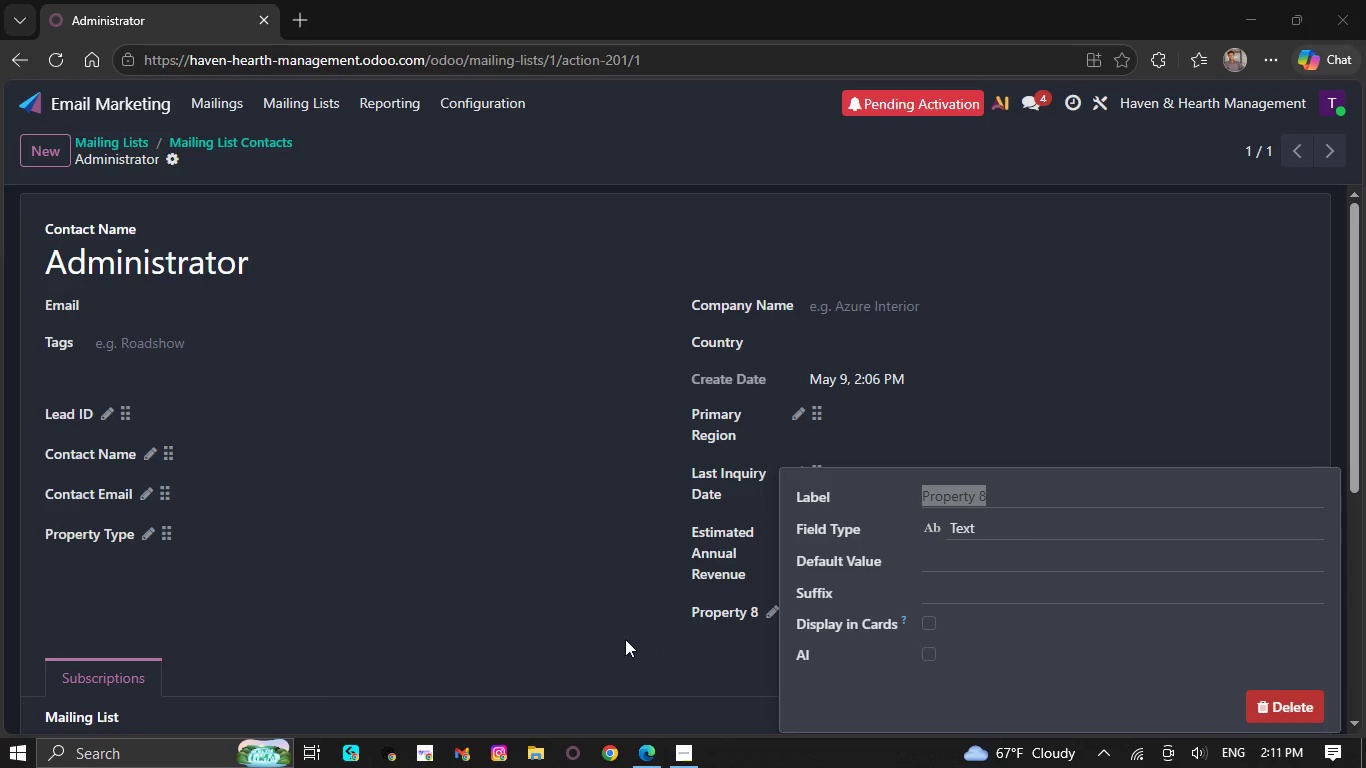 
left_click([596, 645])
 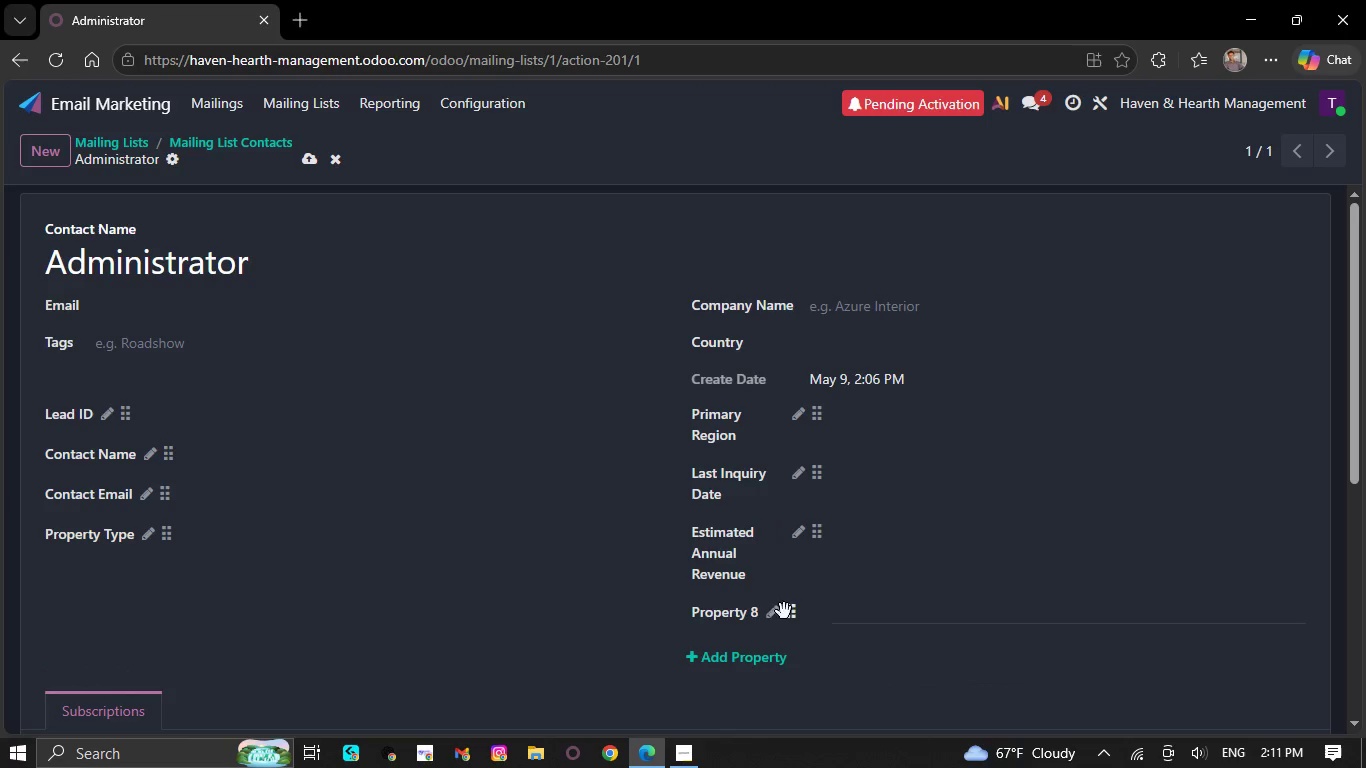 
left_click([774, 610])
 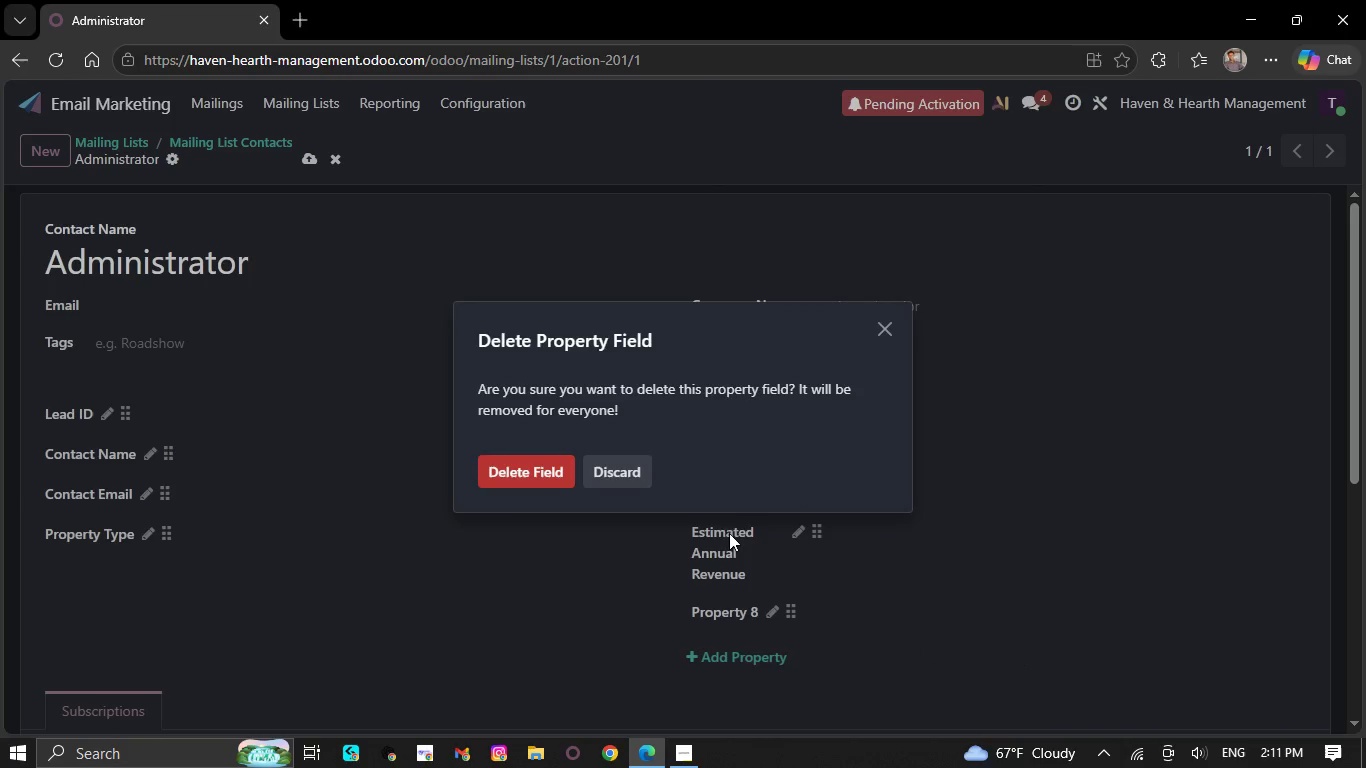 
left_click([517, 458])
 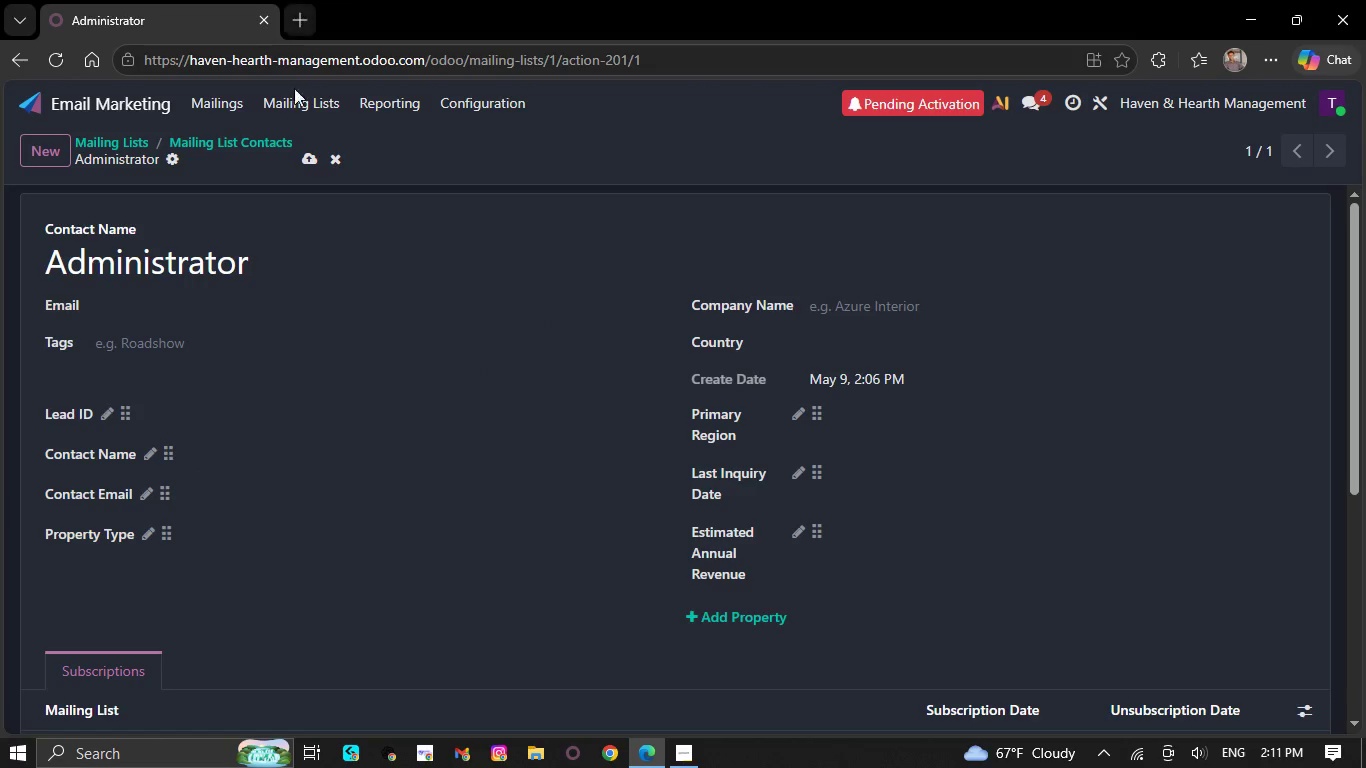 
left_click([293, 91])
 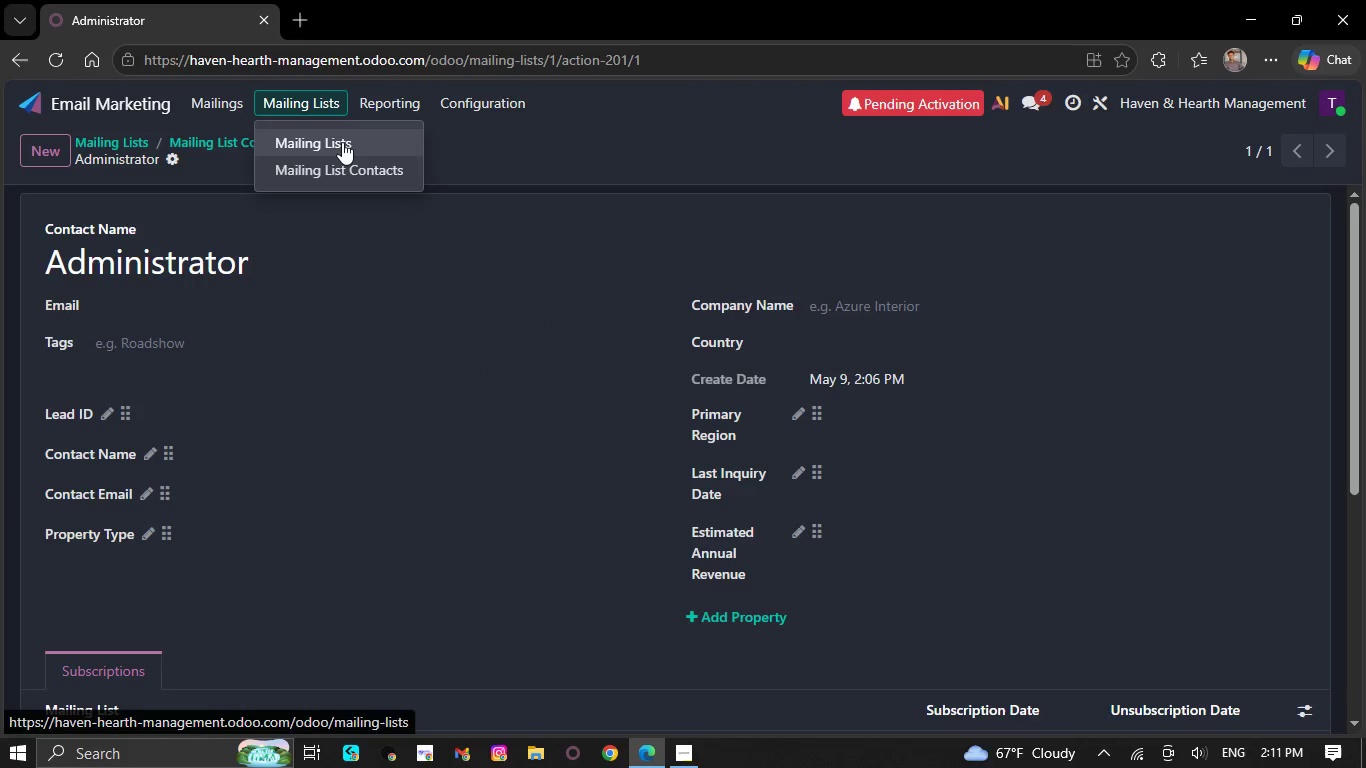 
left_click([342, 142])
 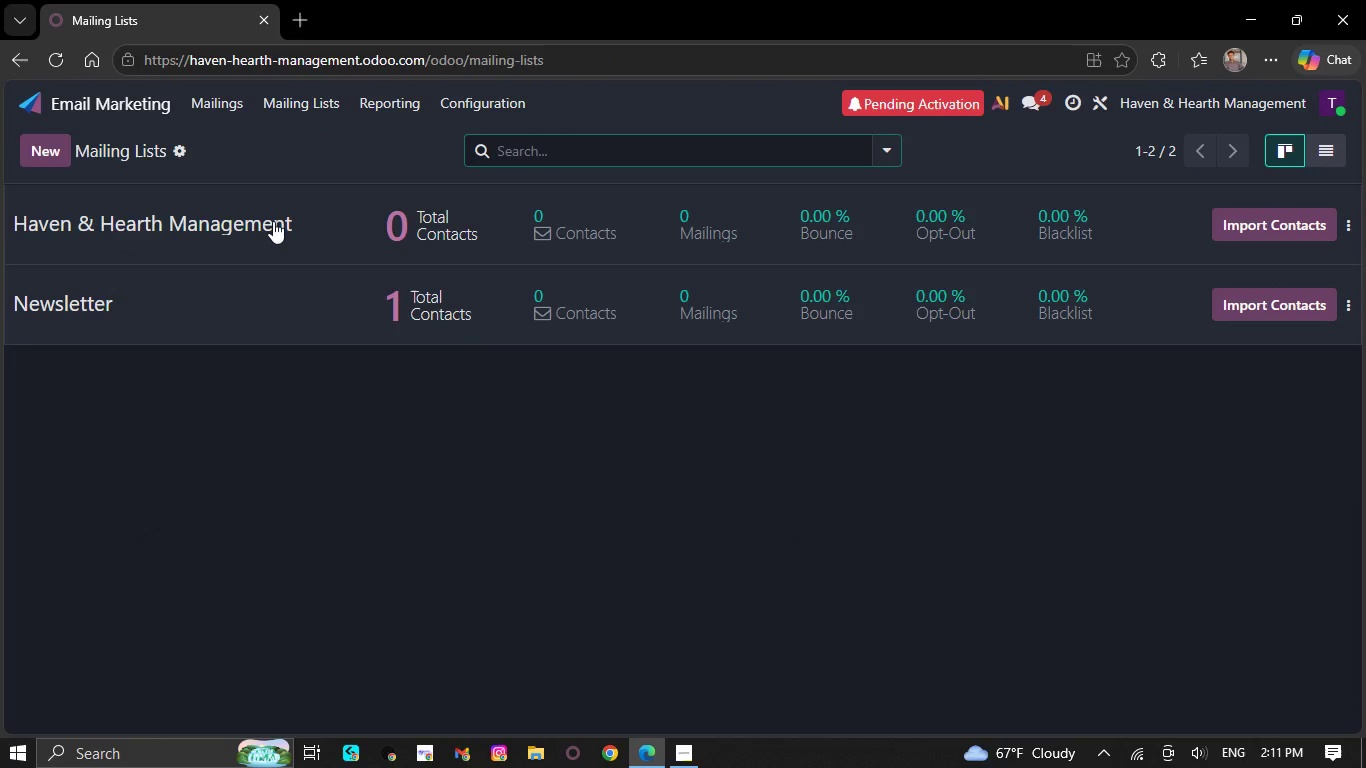 
left_click([273, 221])
 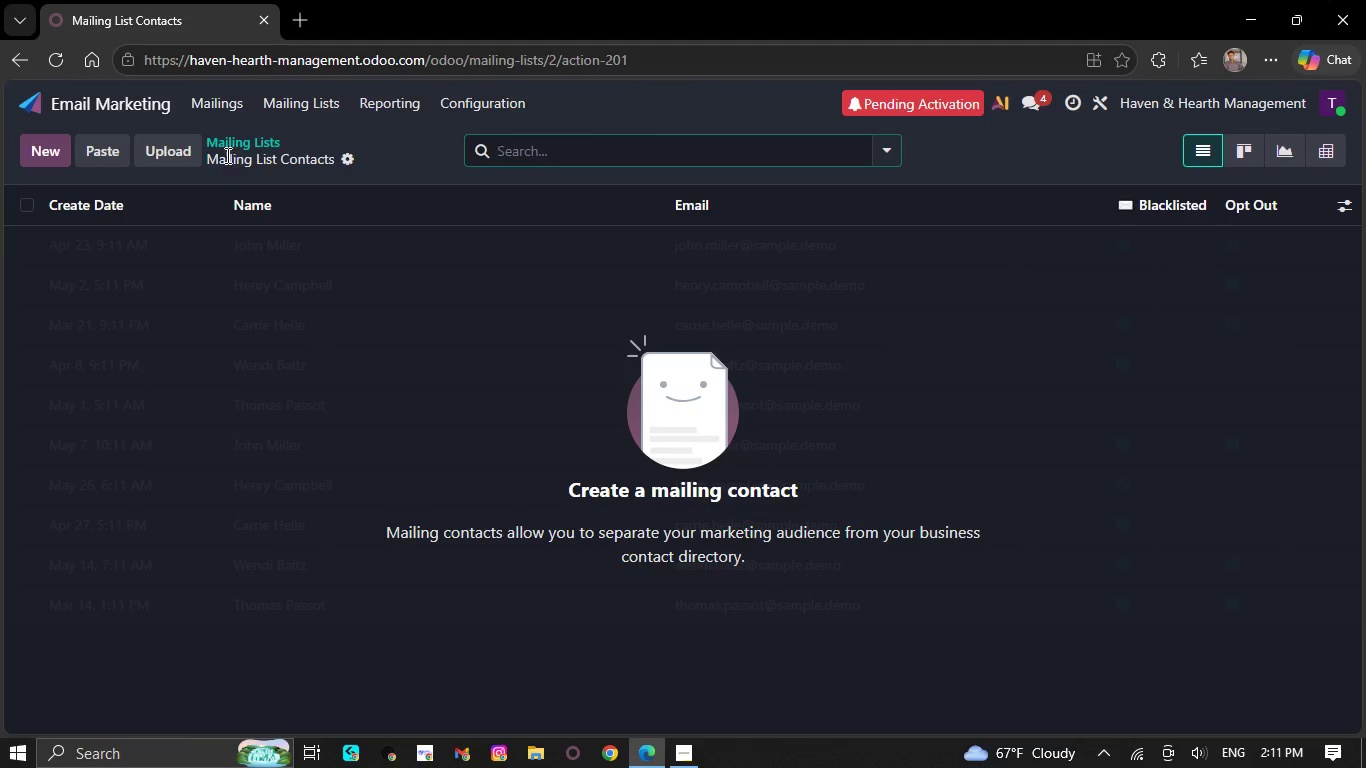 
left_click([182, 161])
 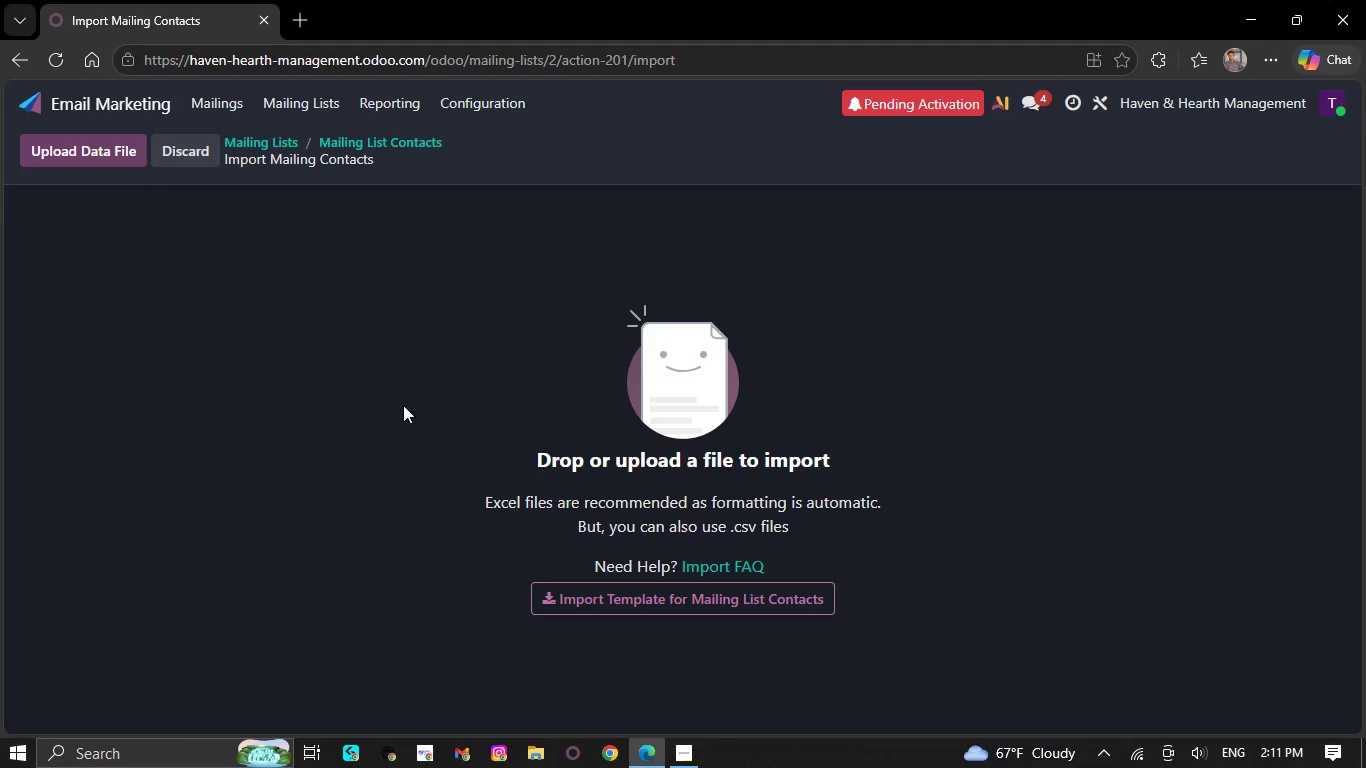 
mouse_move([656, 757])
 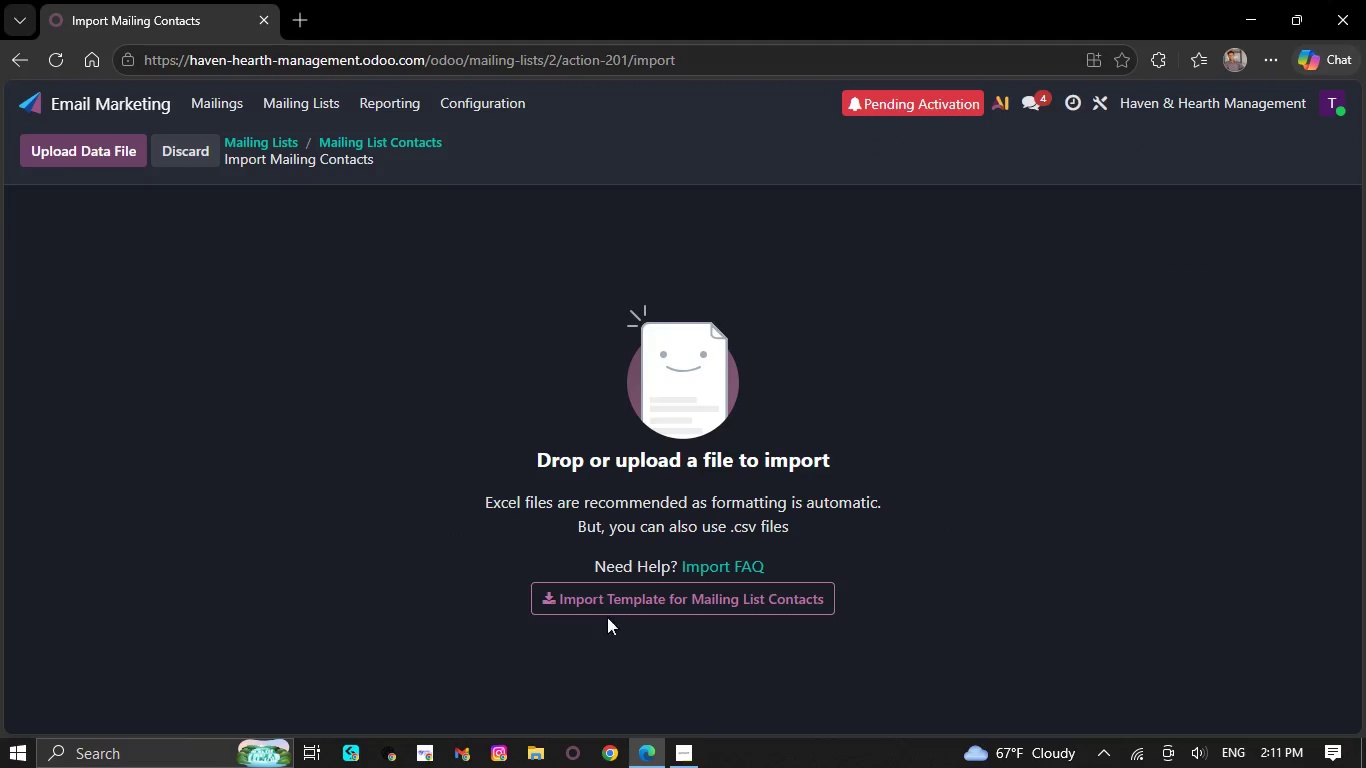 
left_click([604, 608])
 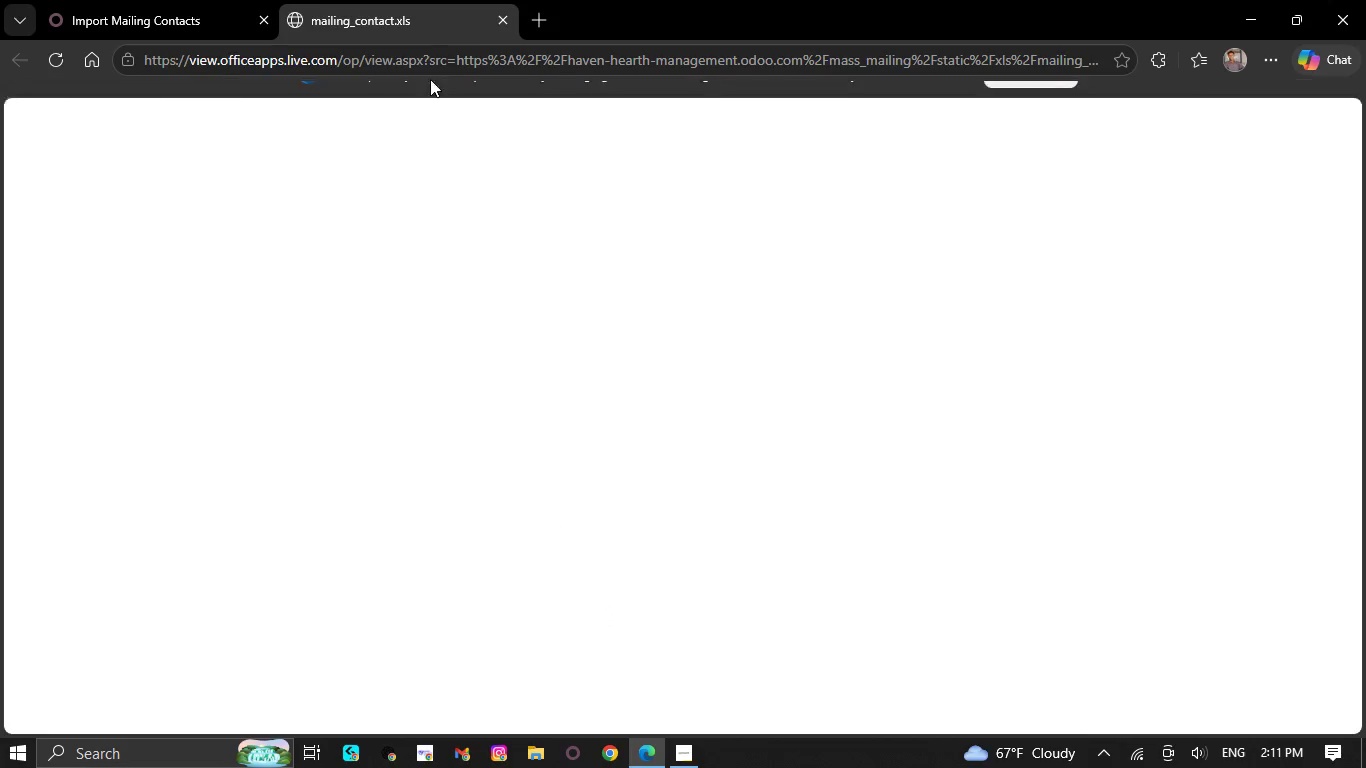 
left_click([500, 20])
 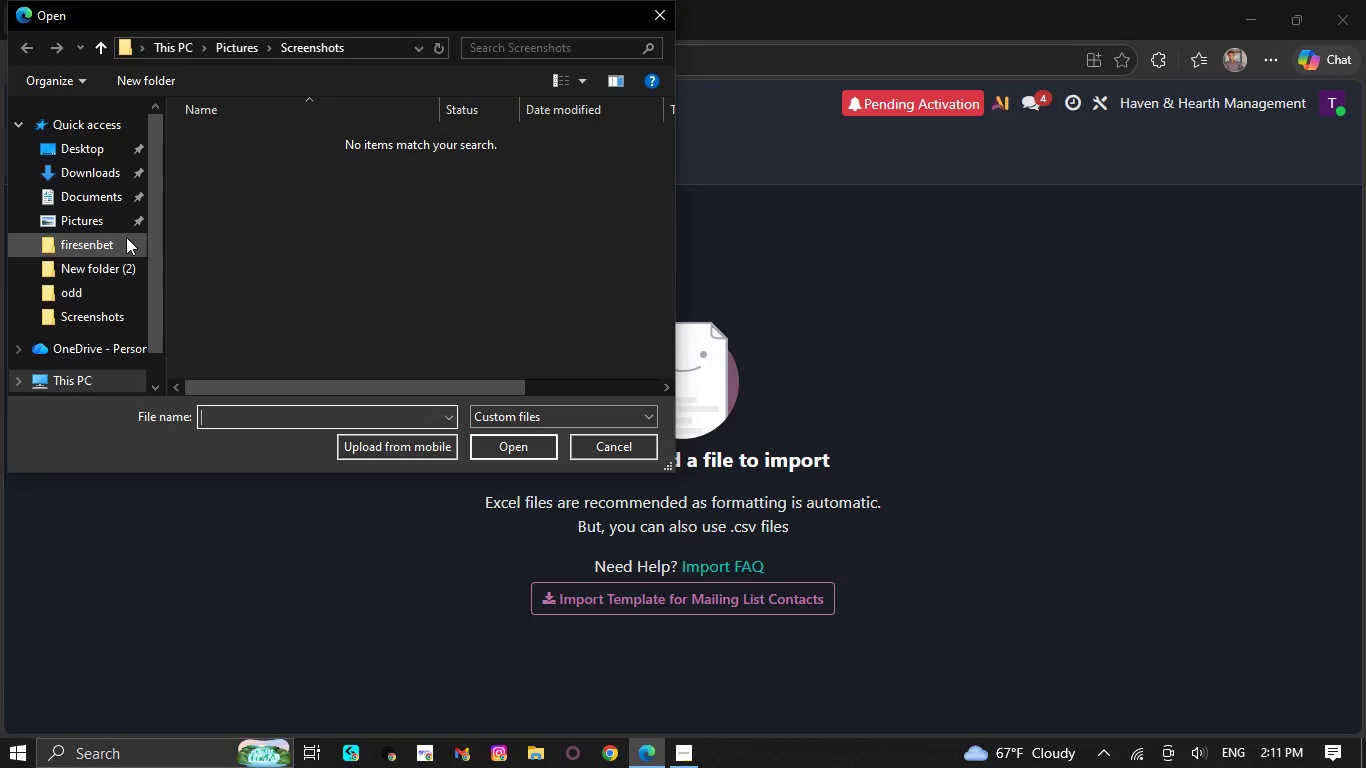 
wait(12.72)
 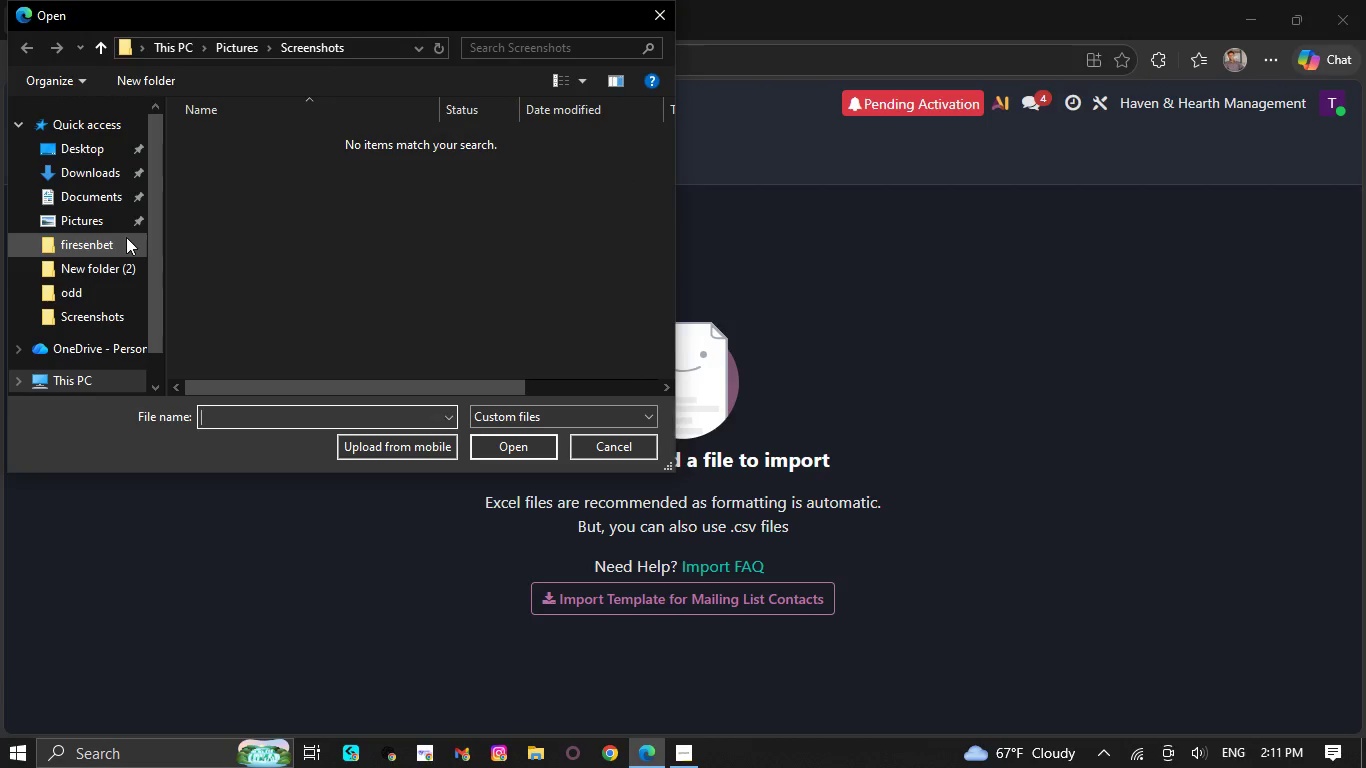 
double_click([121, 282])
 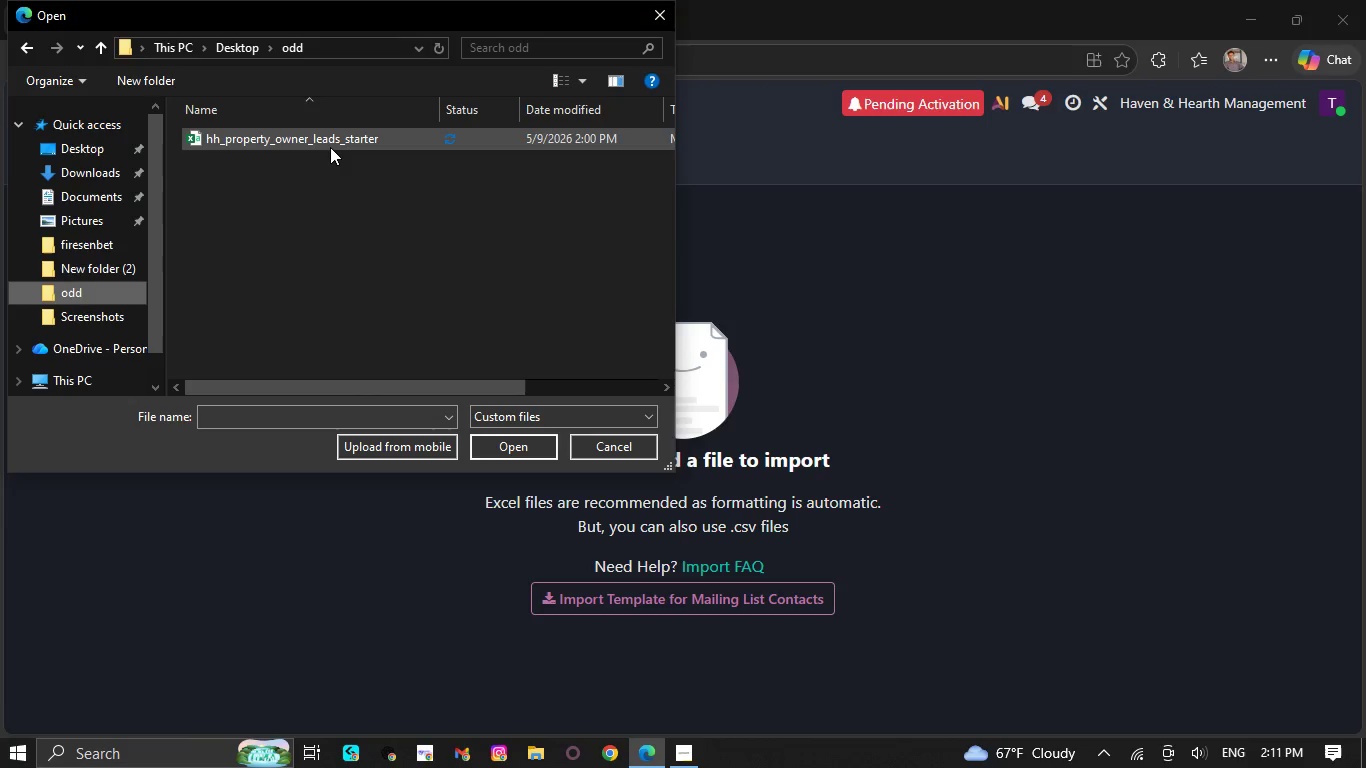 
double_click([330, 145])
 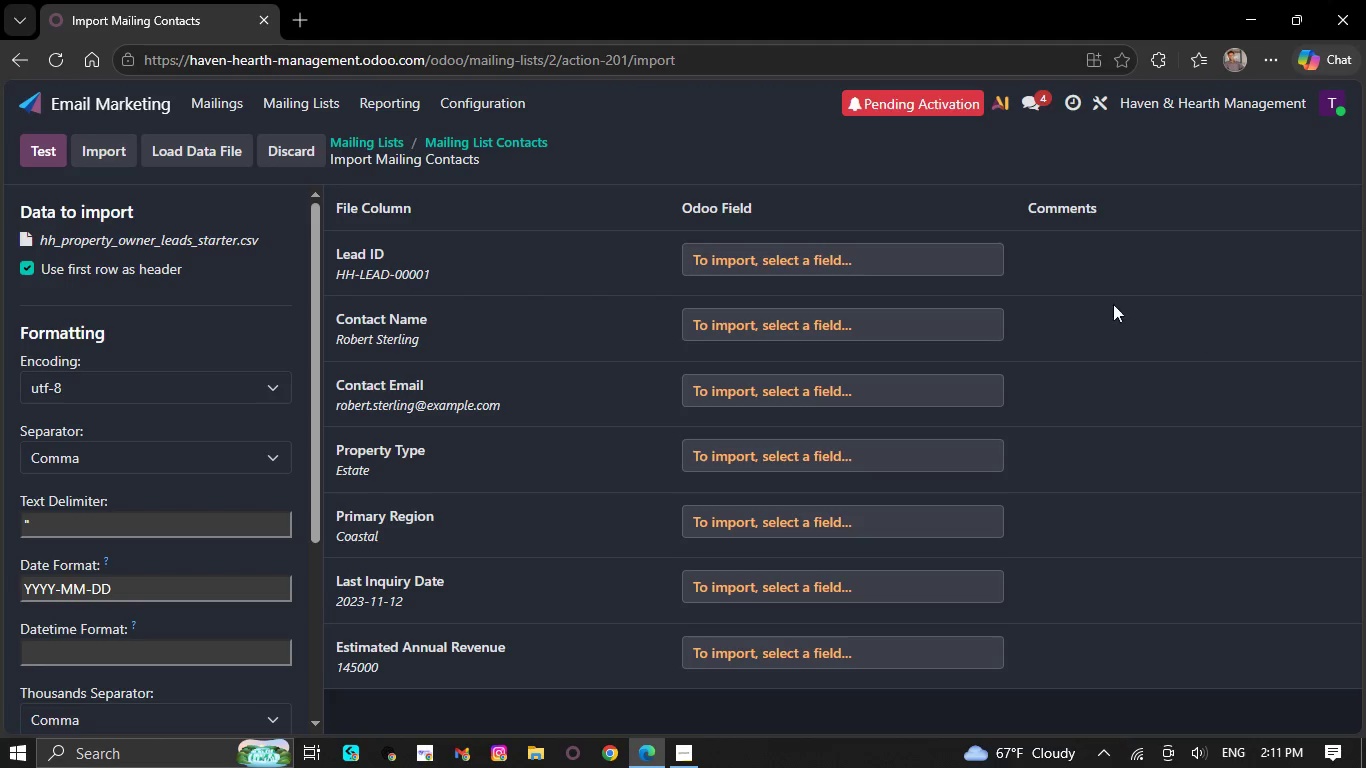 
left_click([821, 263])
 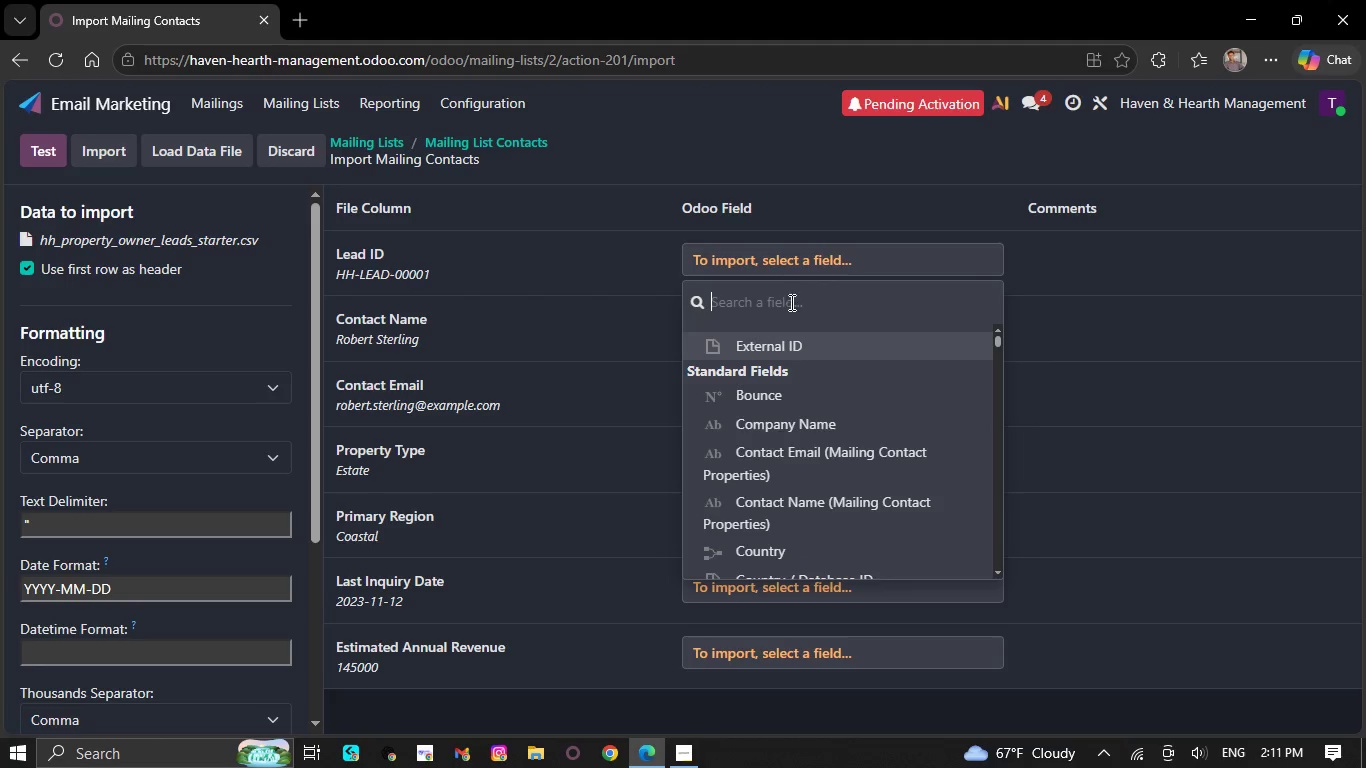 
scroll: coordinate [793, 402], scroll_direction: down, amount: 6.0
 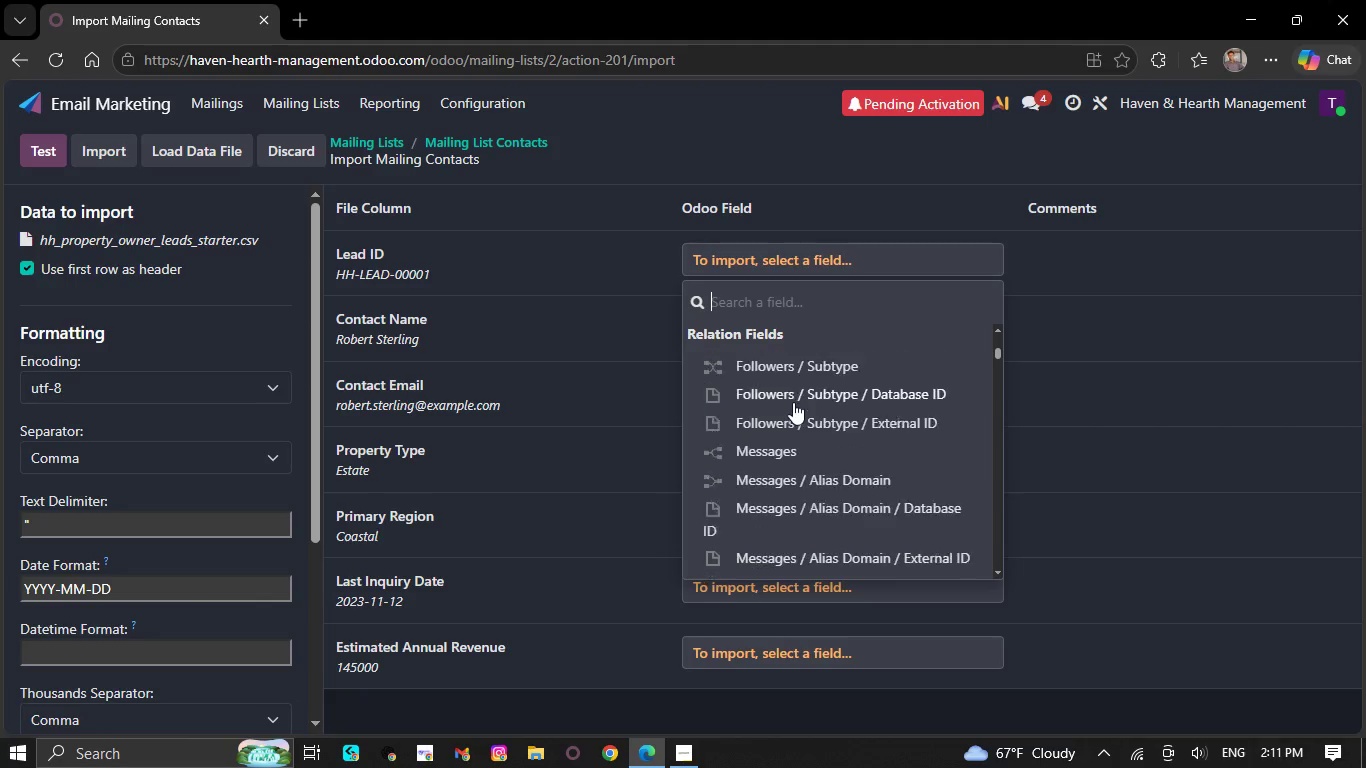 
type(le)
 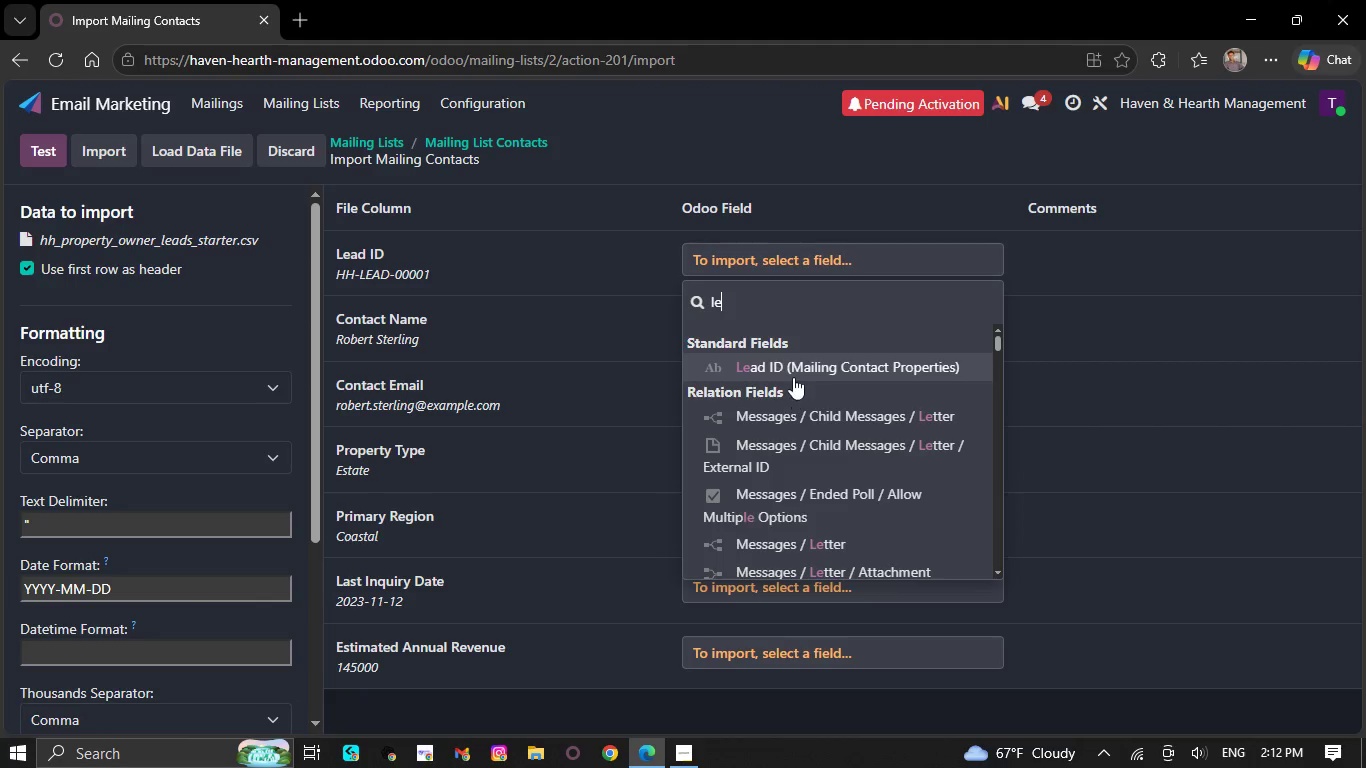 
left_click([793, 374])
 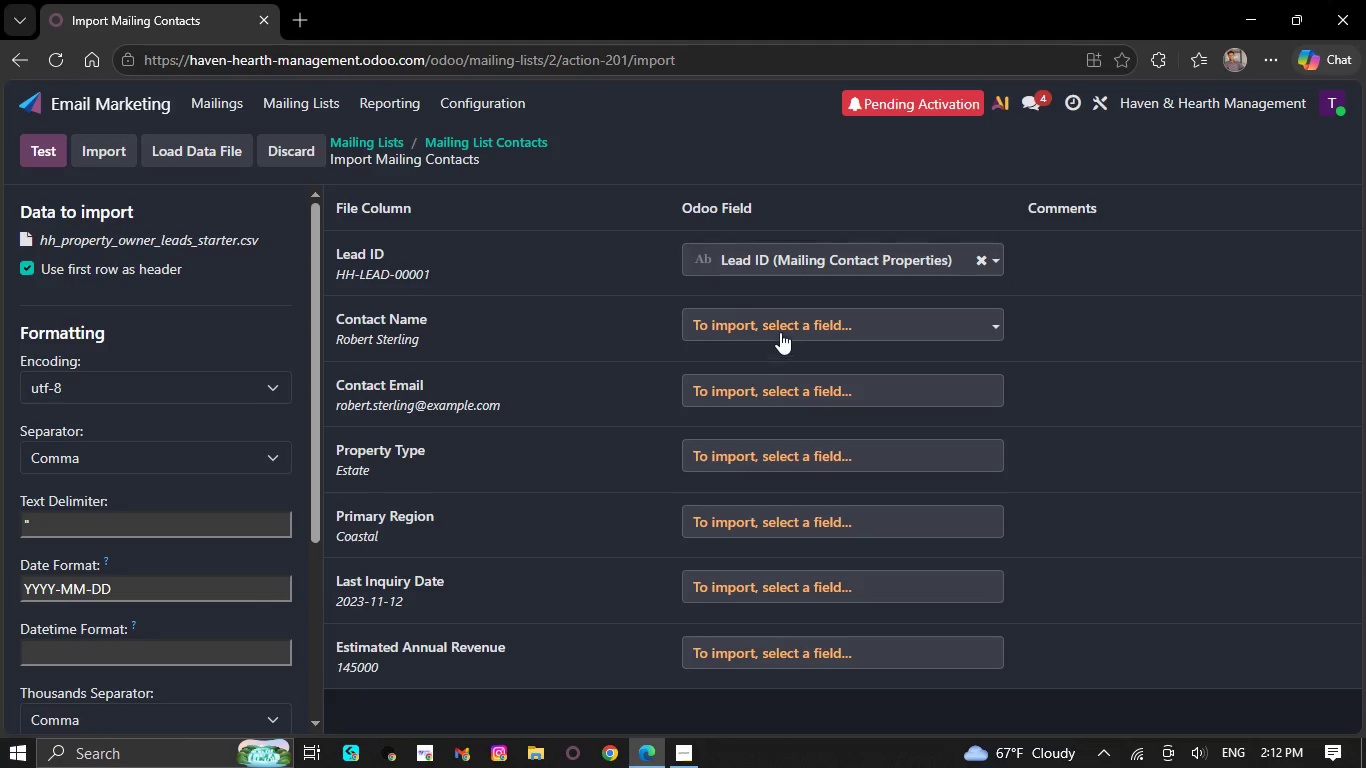 
left_click([770, 315])
 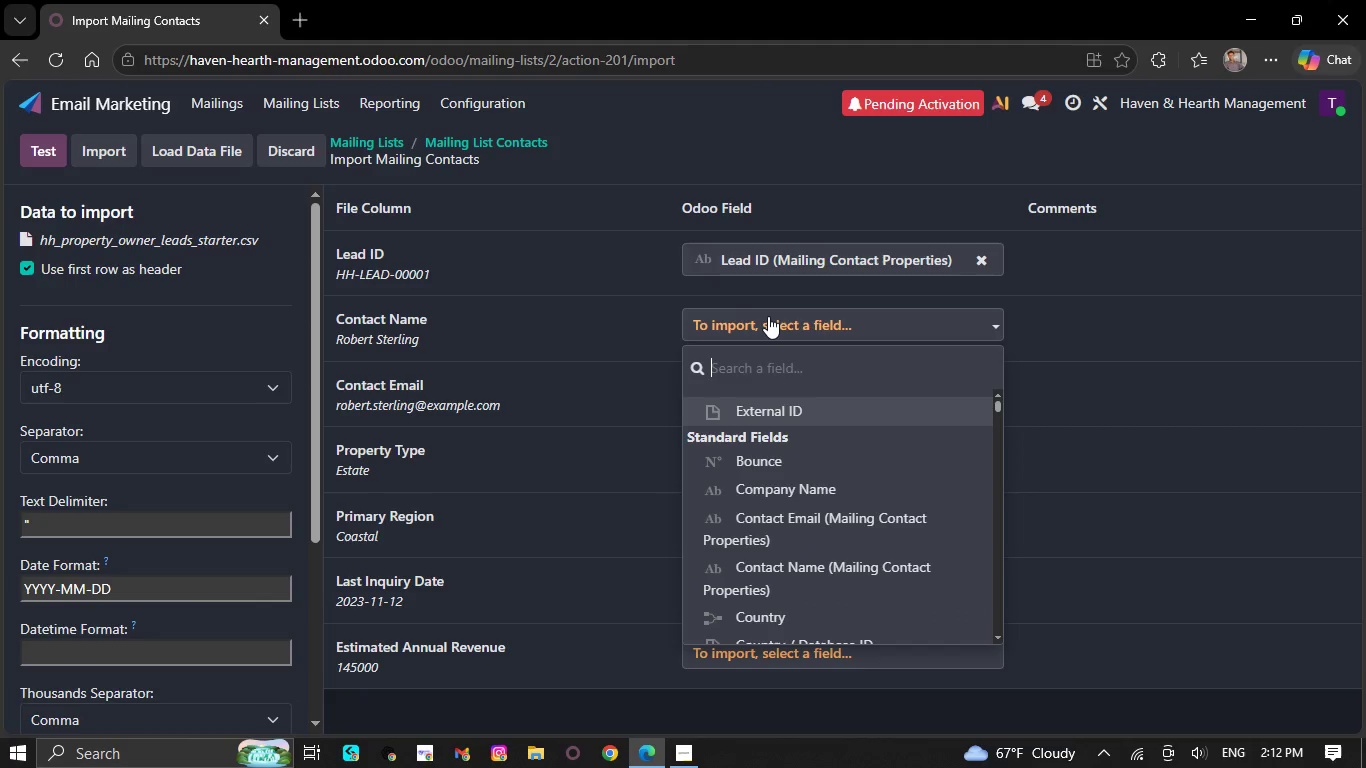 
type(co)
 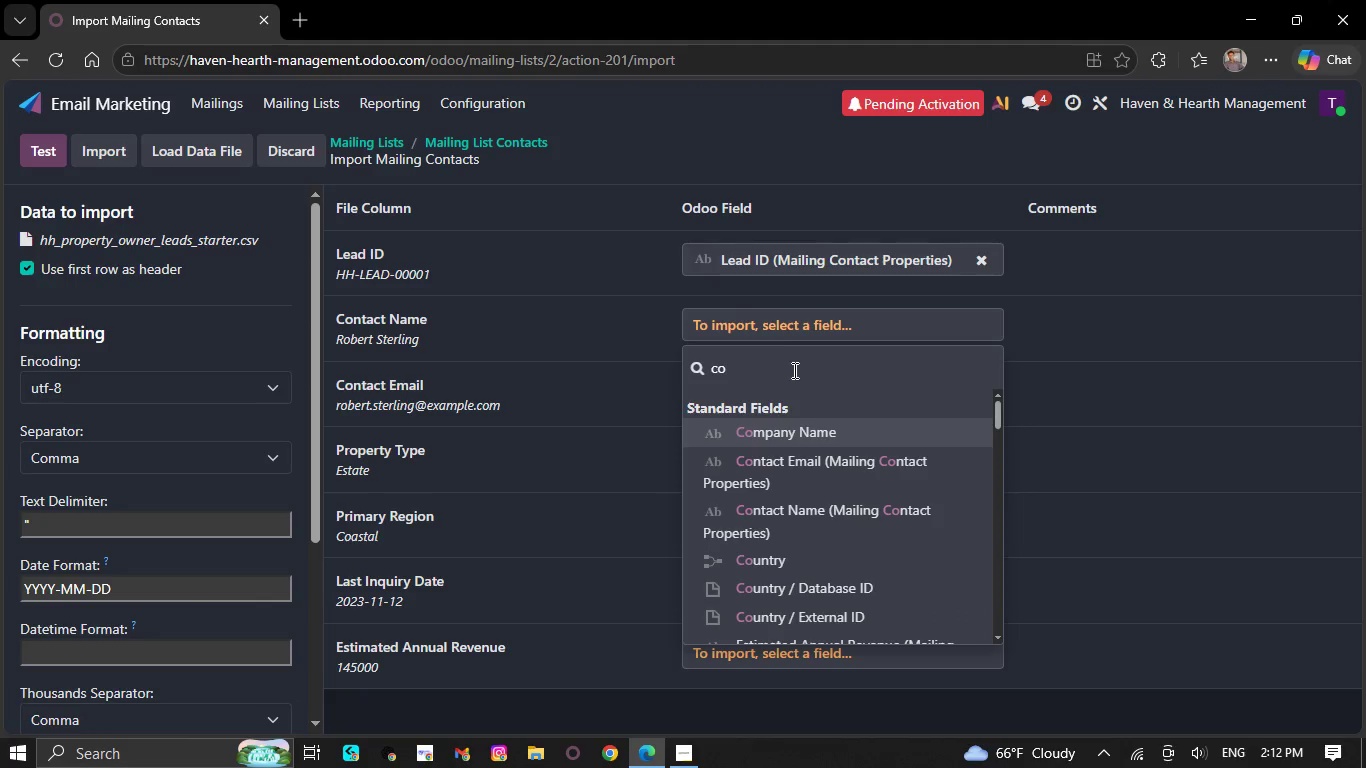 
left_click([778, 504])
 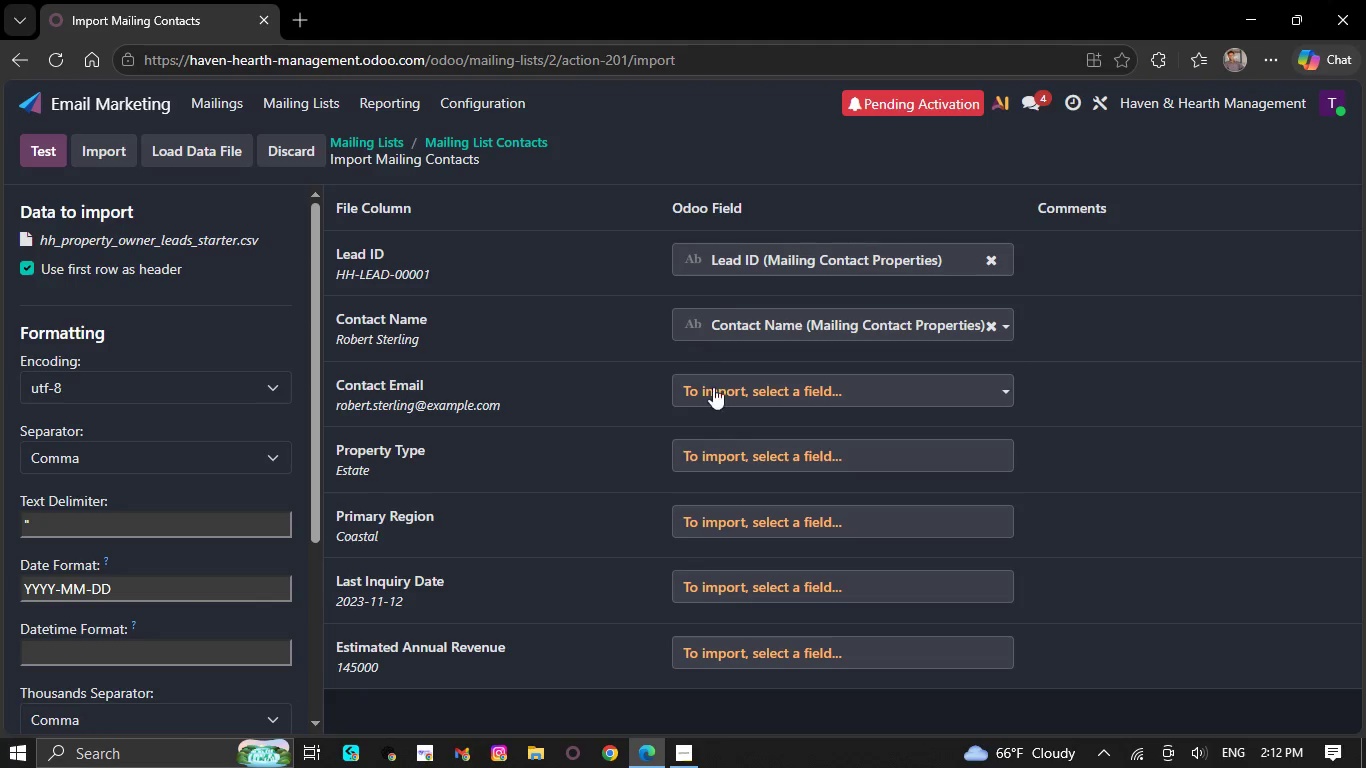 
left_click([713, 387])
 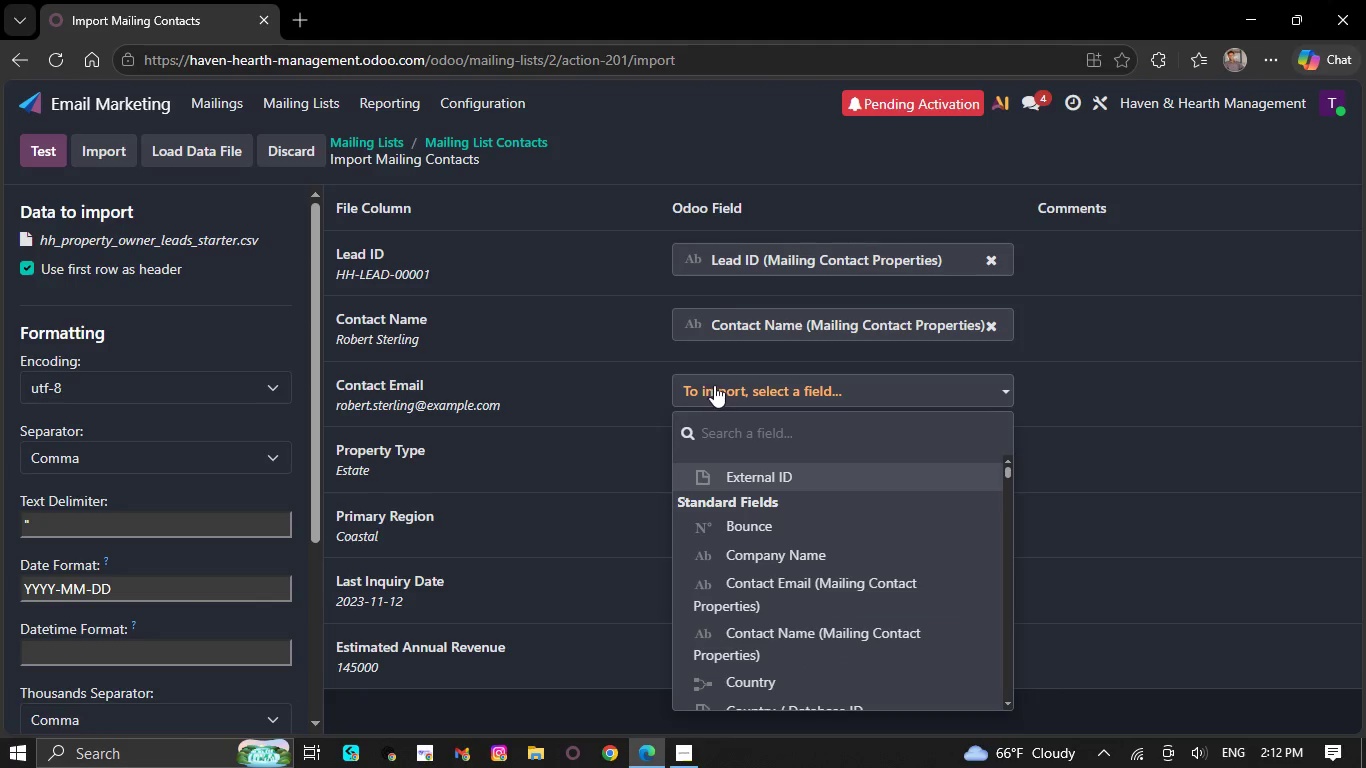 
type(co)
 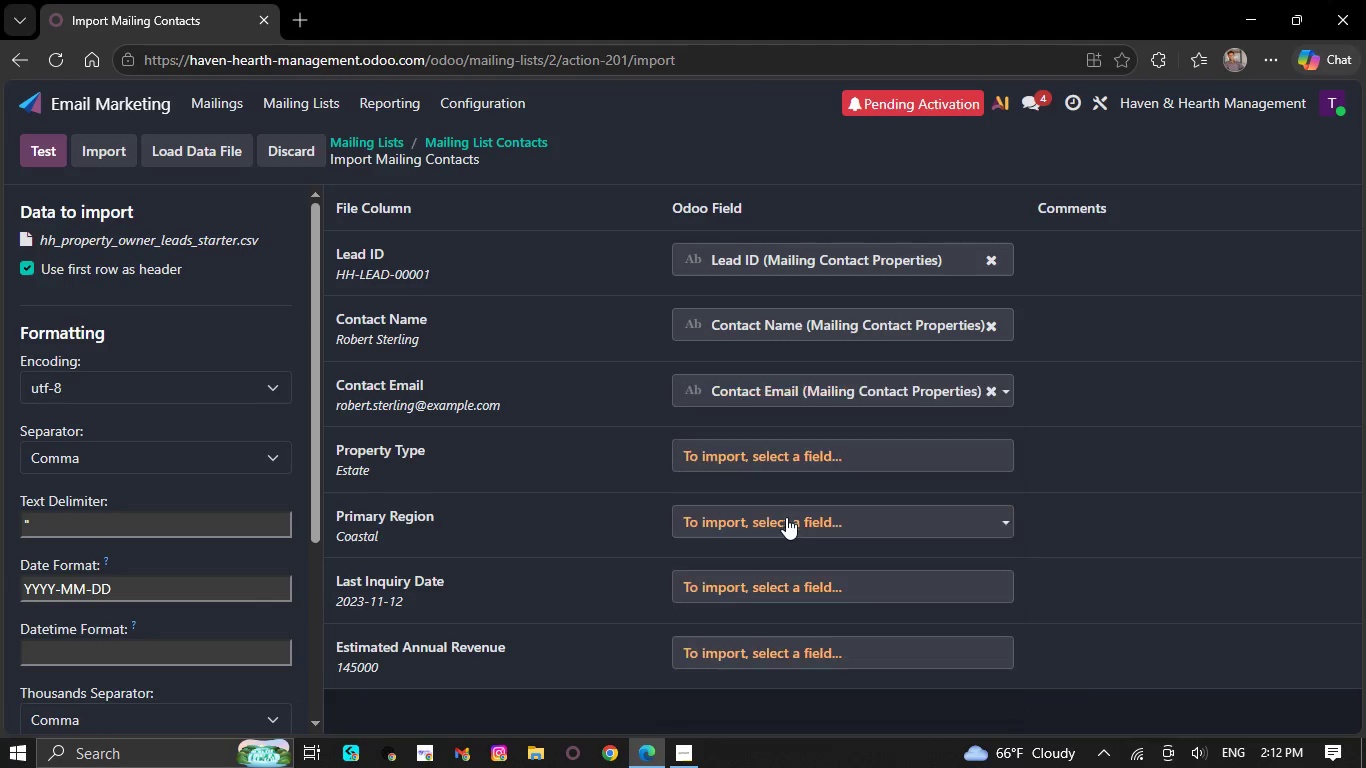 
left_click([778, 444])
 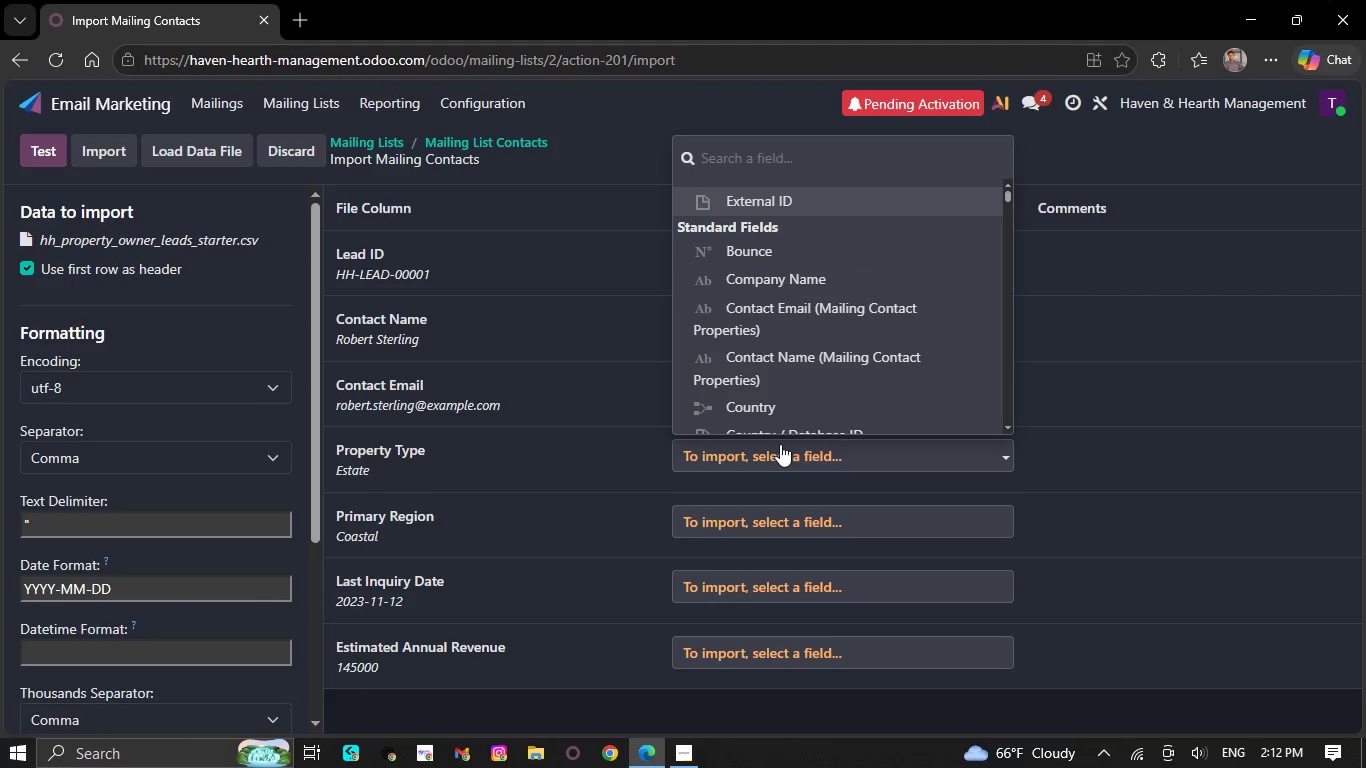 
type(pro)
 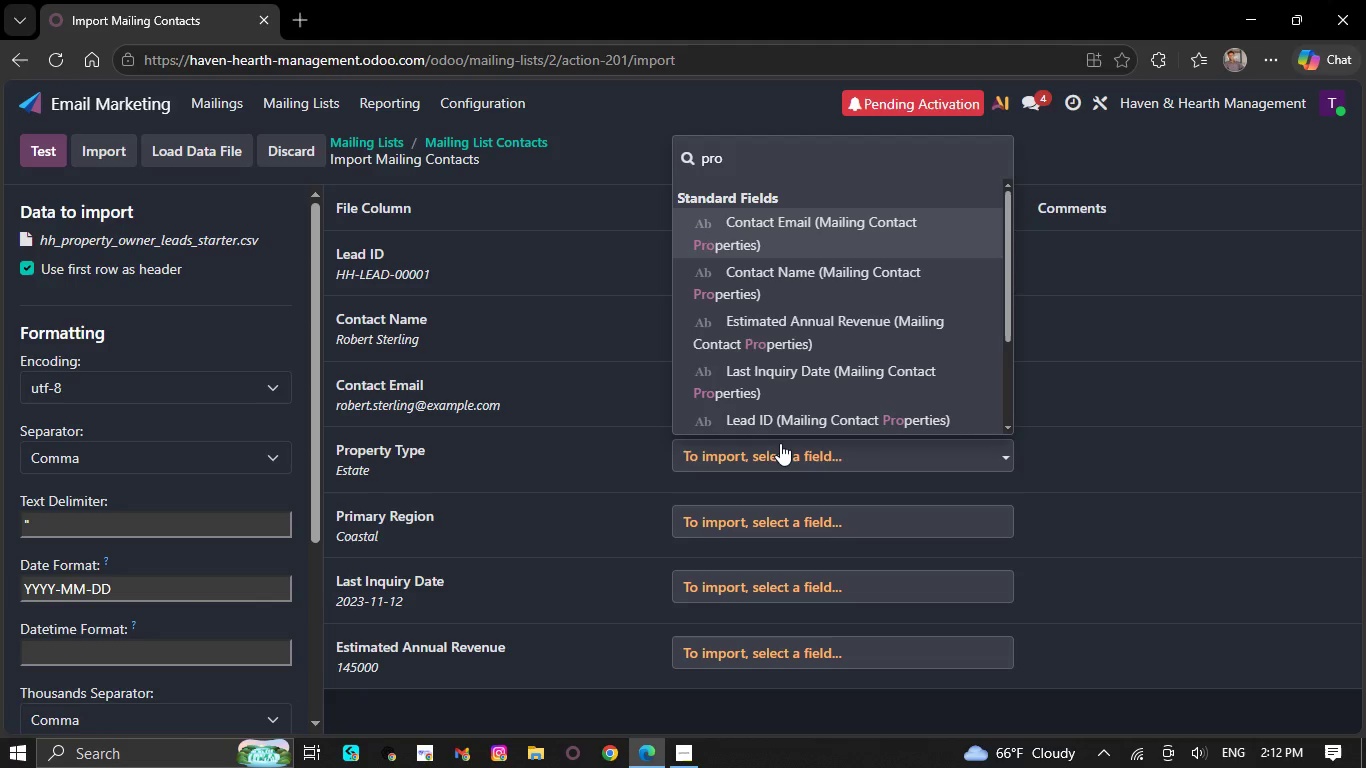 
wait(6.56)
 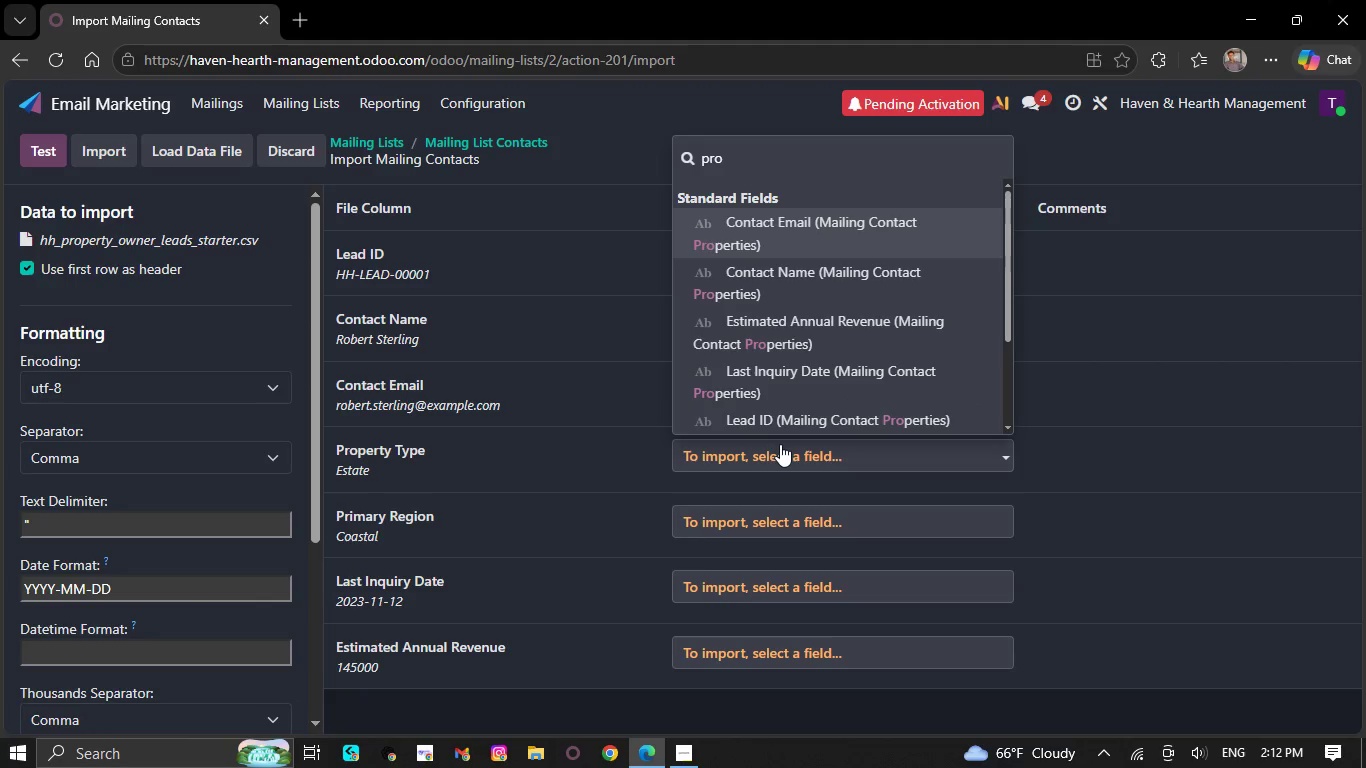 
scroll: coordinate [784, 378], scroll_direction: down, amount: 2.0
 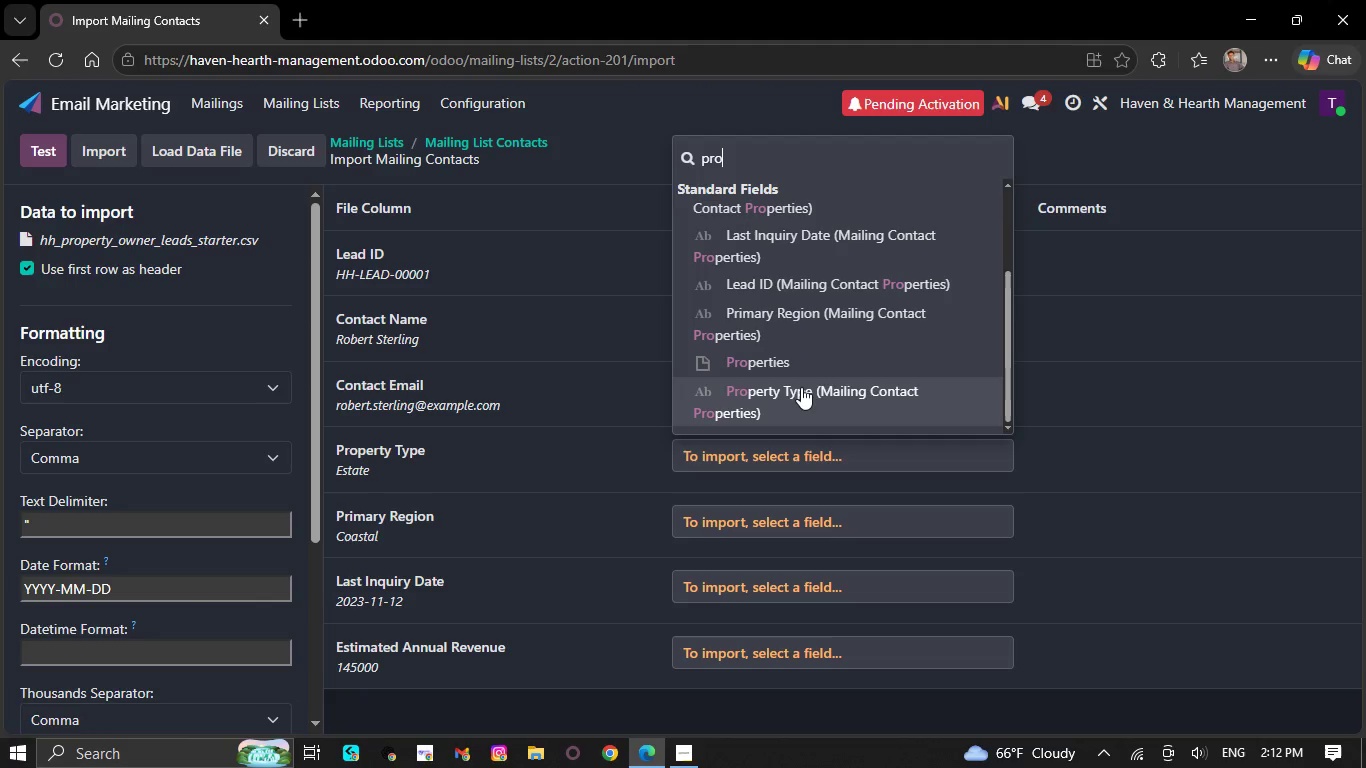 
left_click([800, 387])
 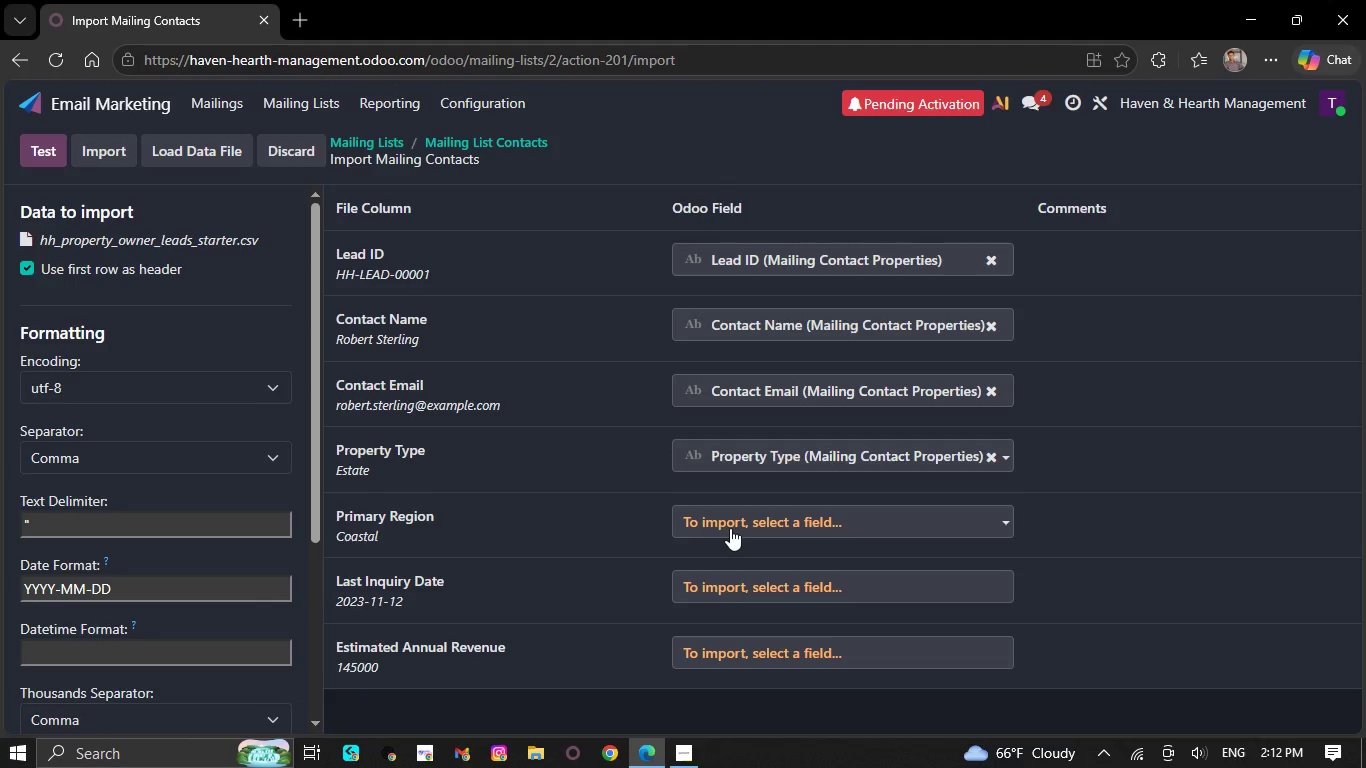 
left_click([730, 528])
 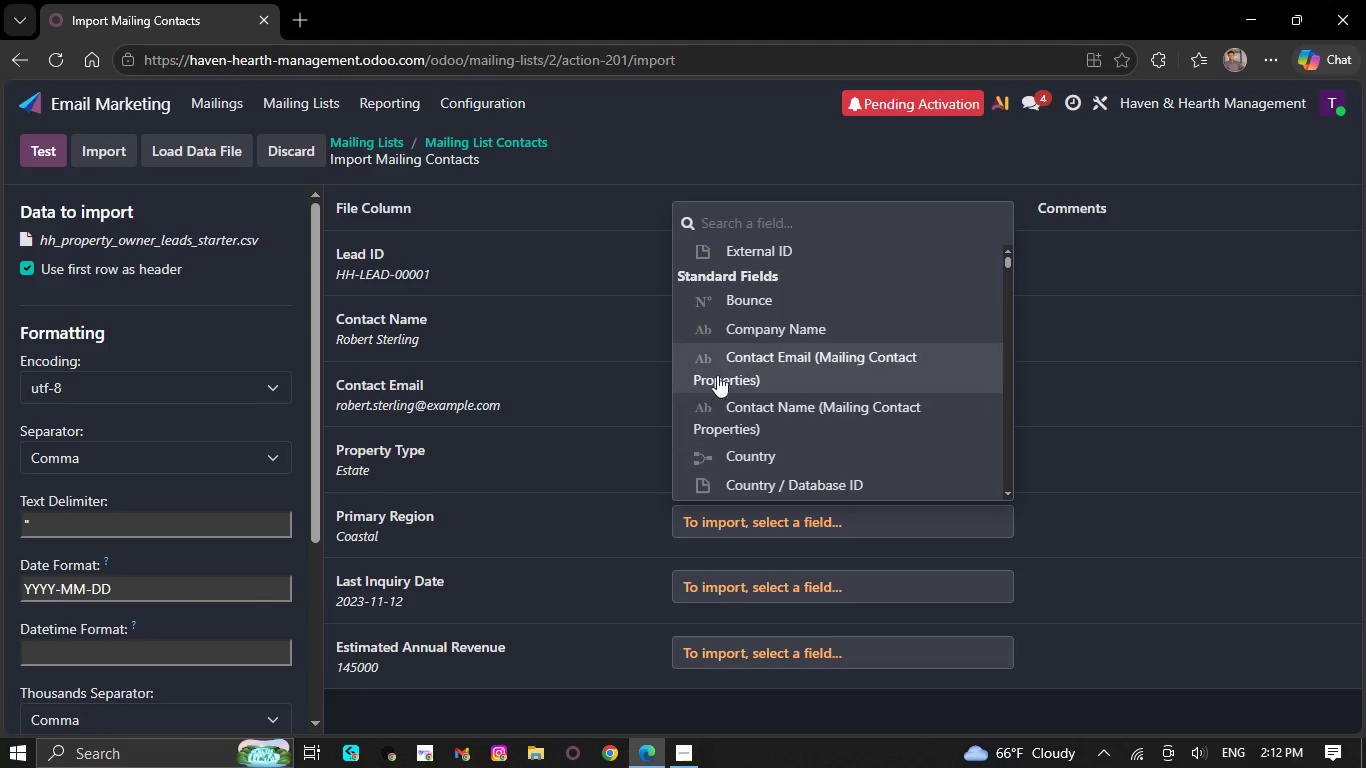 
scroll: coordinate [715, 342], scroll_direction: down, amount: 6.0
 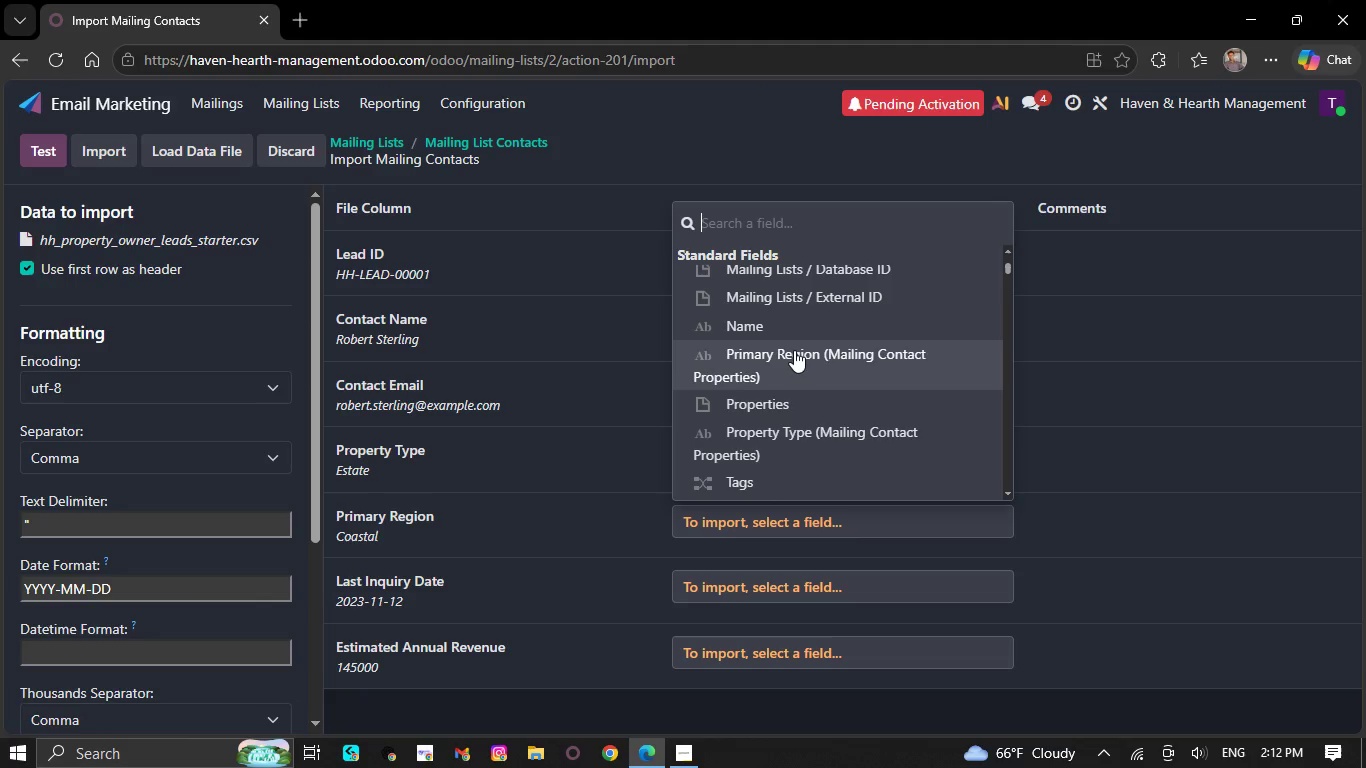 
left_click([794, 350])
 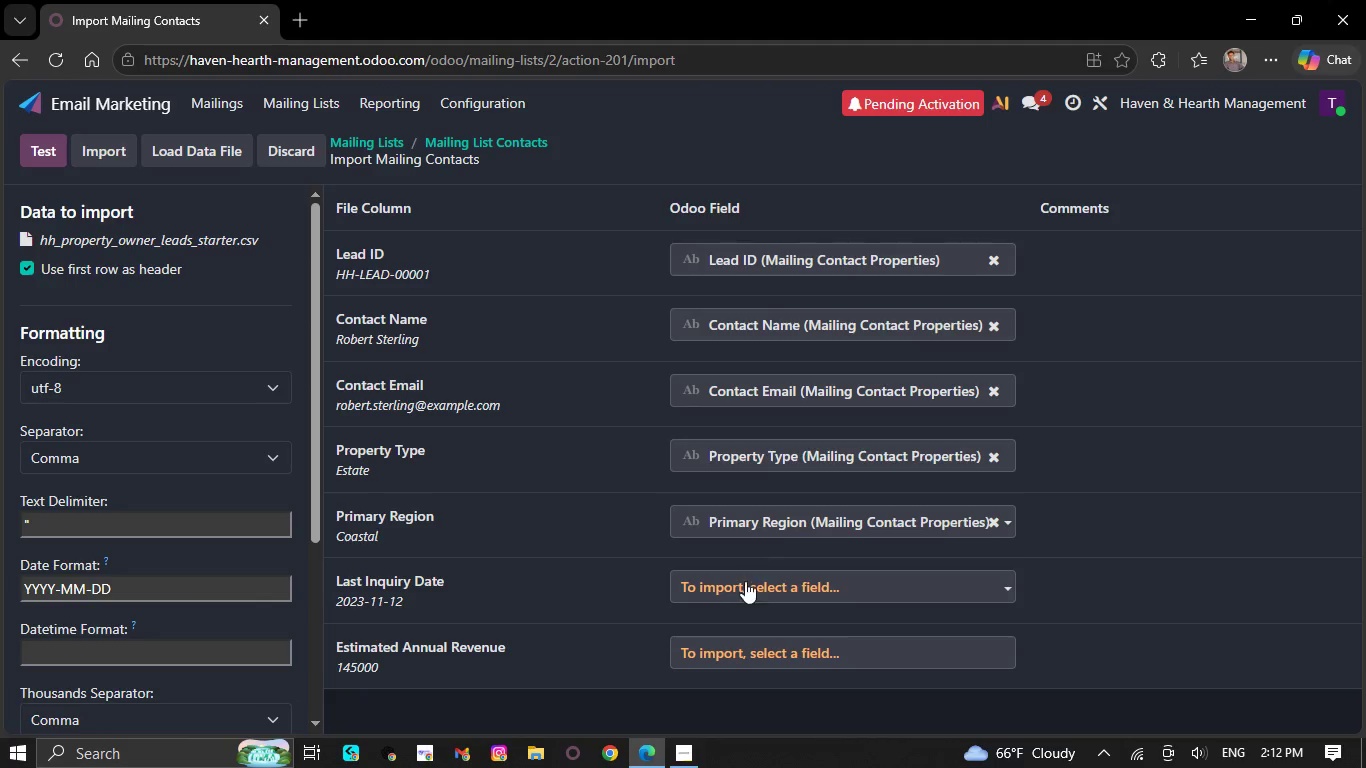 
left_click([745, 581])
 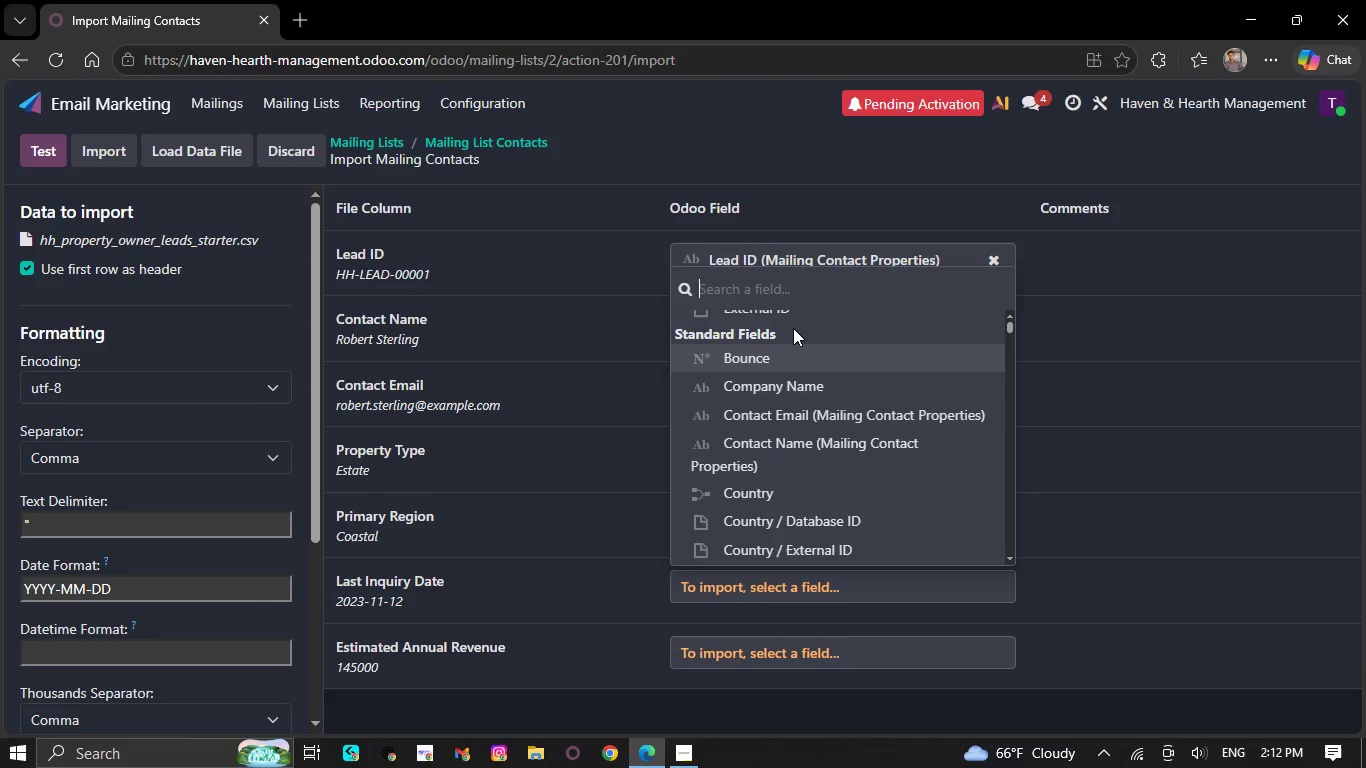 
scroll: coordinate [792, 340], scroll_direction: down, amount: 4.0
 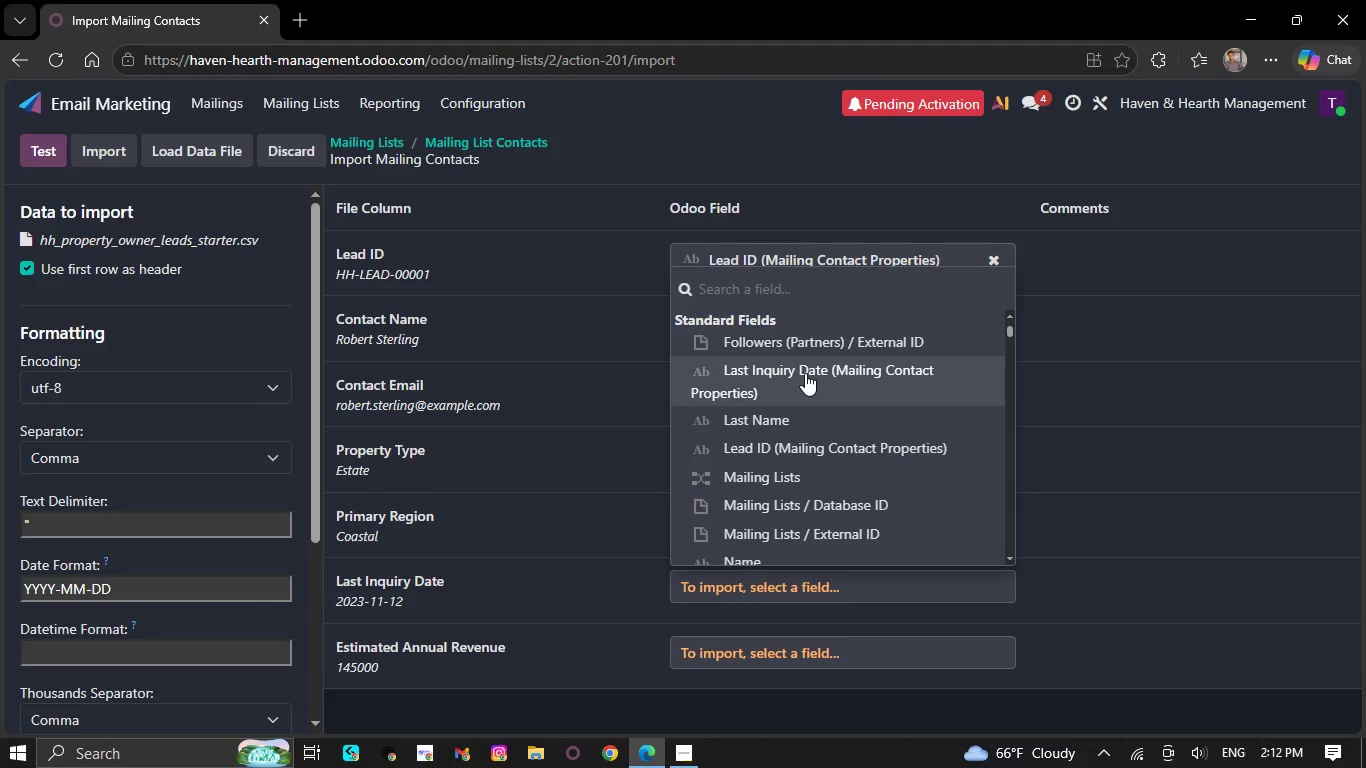 
left_click([805, 373])
 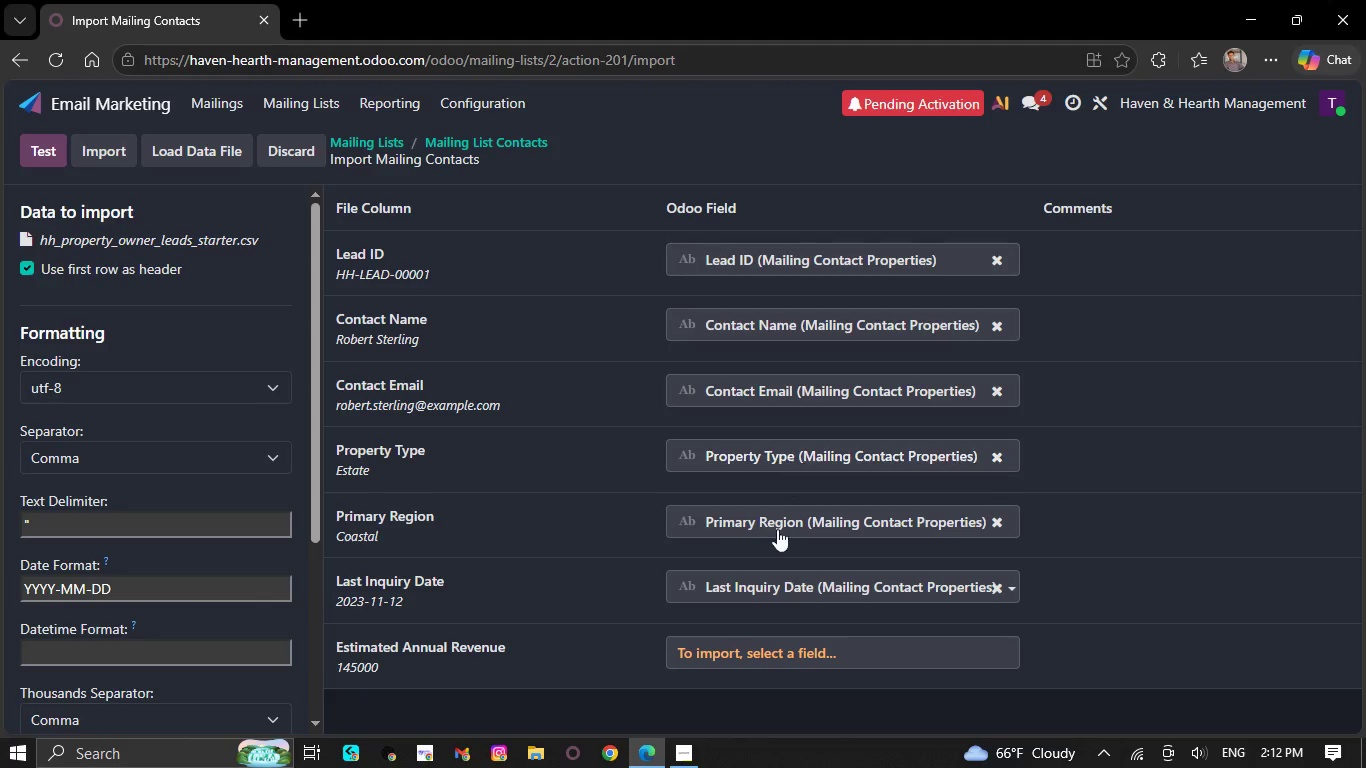 
mouse_move([760, 616])
 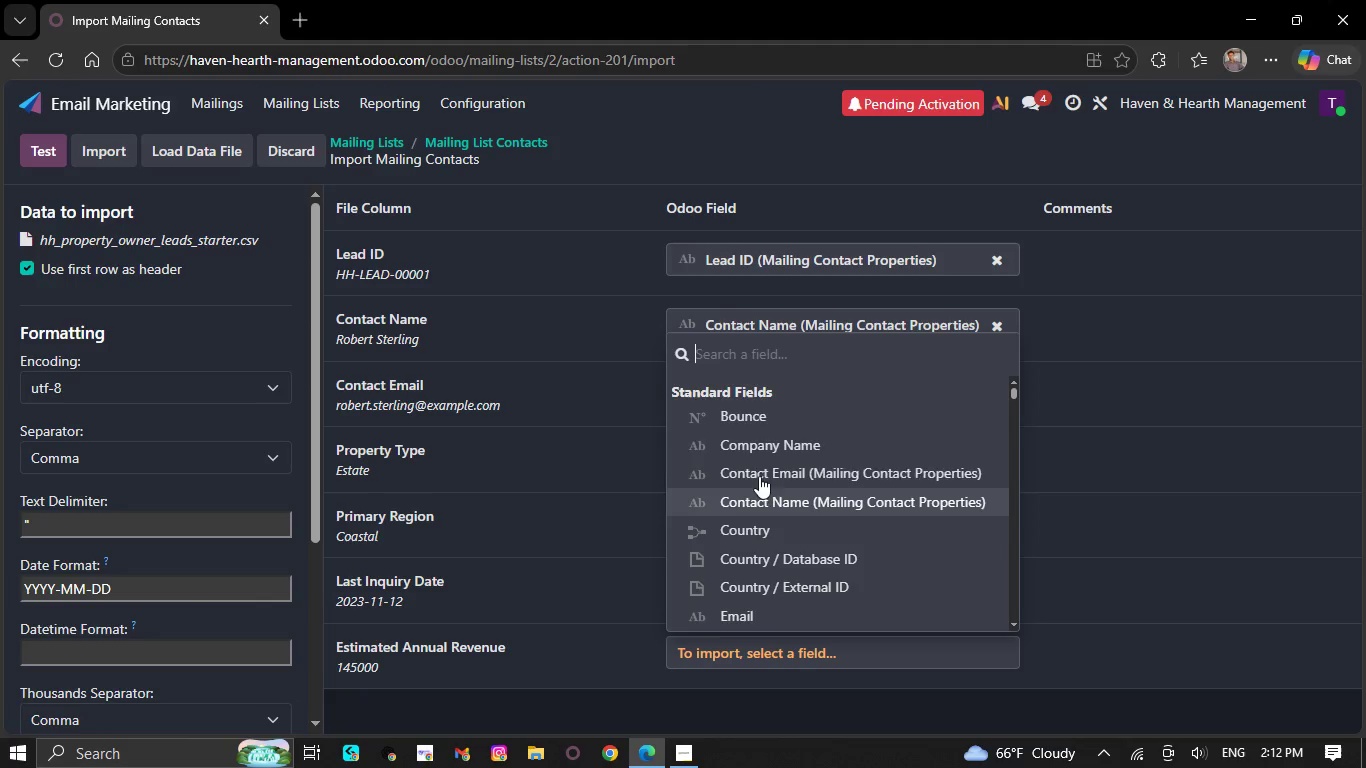 
scroll: coordinate [756, 463], scroll_direction: down, amount: 3.0
 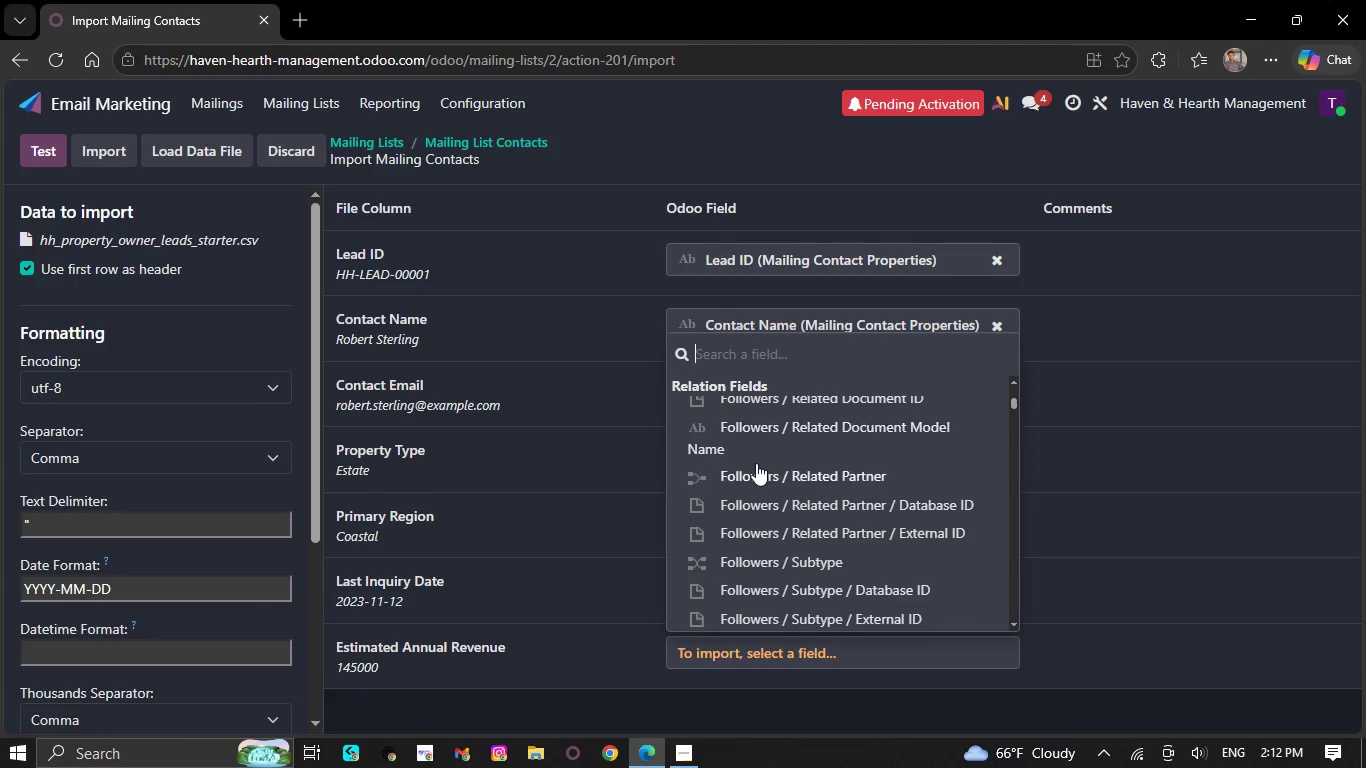 
scroll: coordinate [756, 463], scroll_direction: up, amount: 4.0
 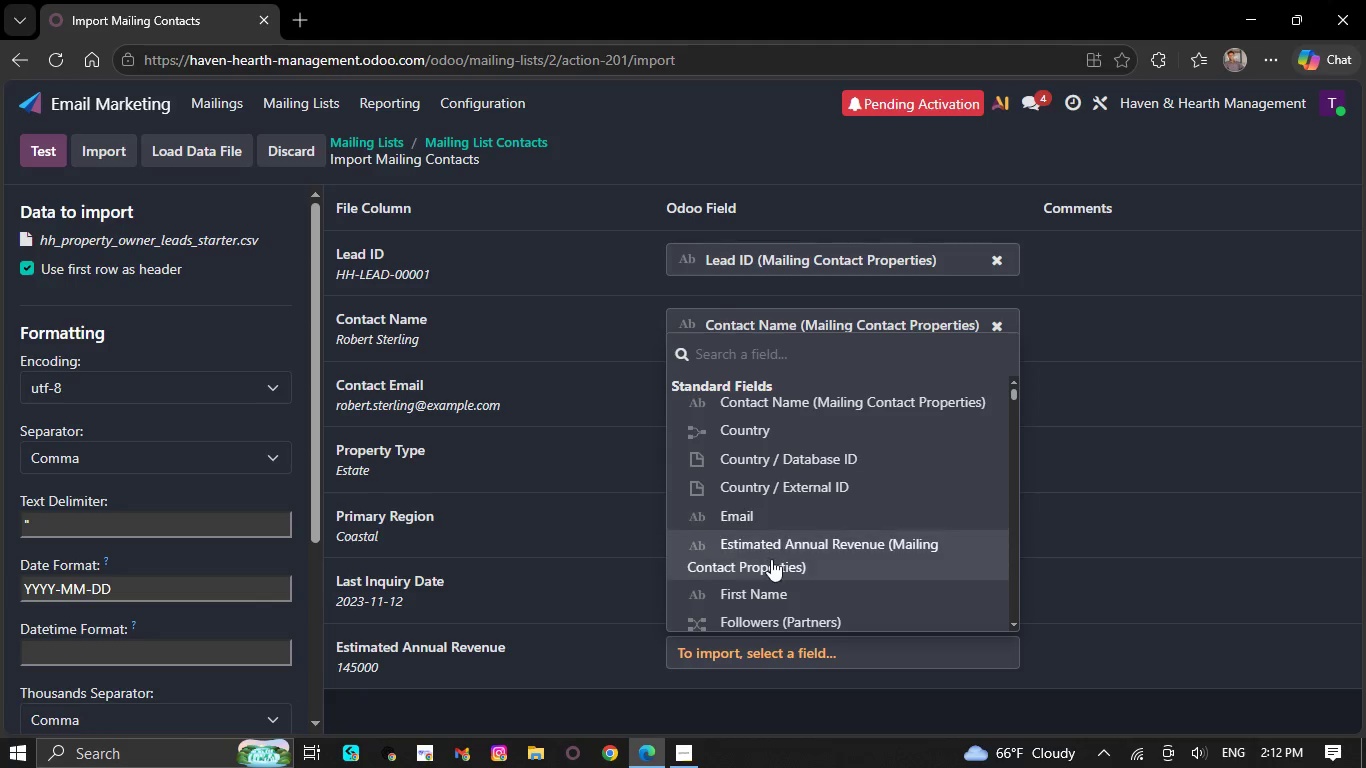 
left_click([767, 543])
 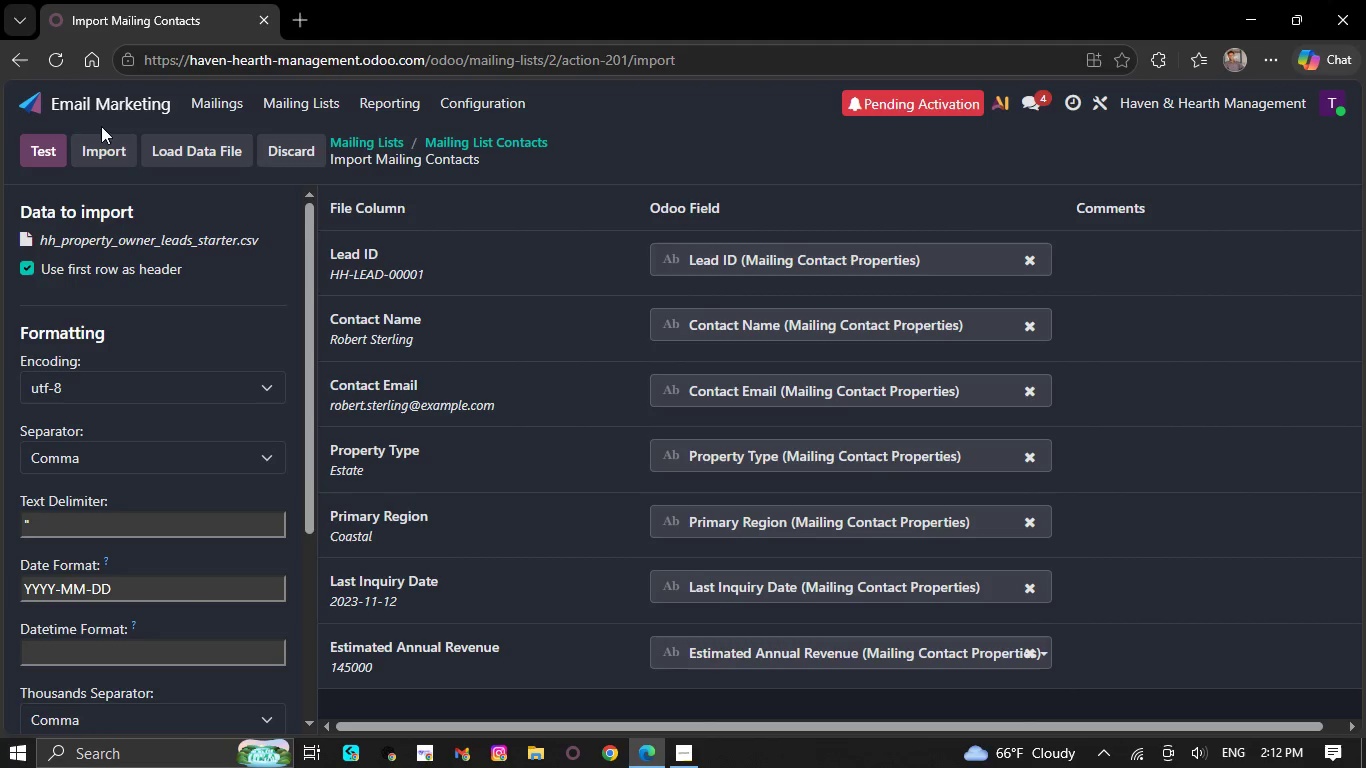 
left_click([32, 150])
 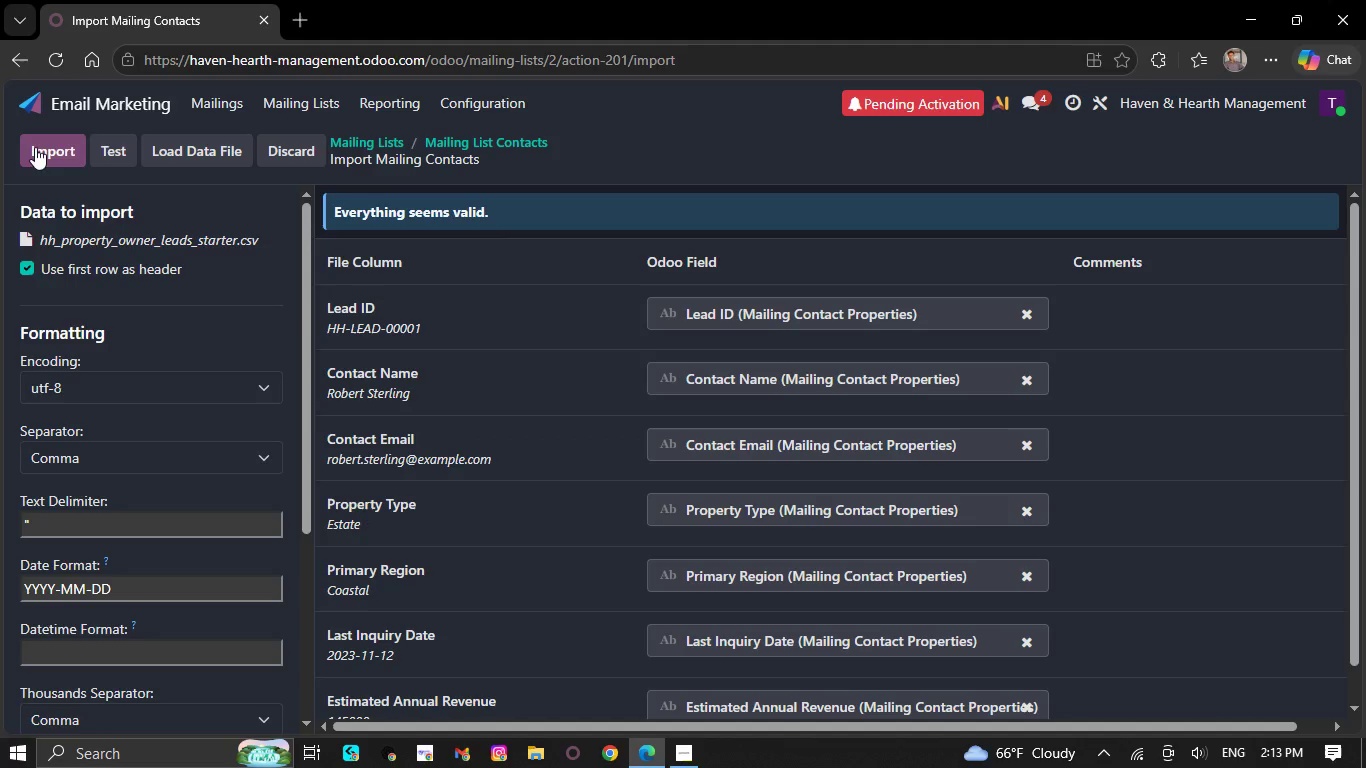 
scroll: coordinate [457, 451], scroll_direction: down, amount: 4.0
 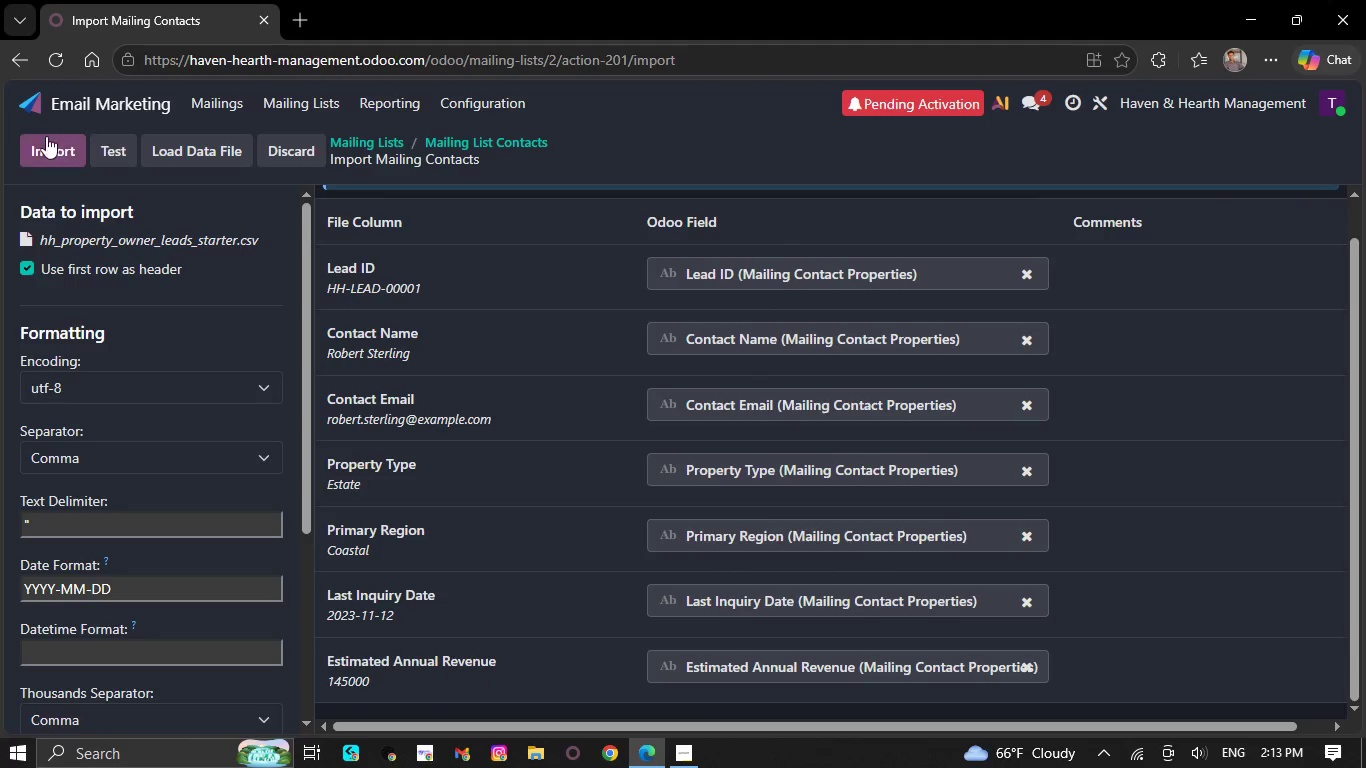 
left_click([45, 137])
 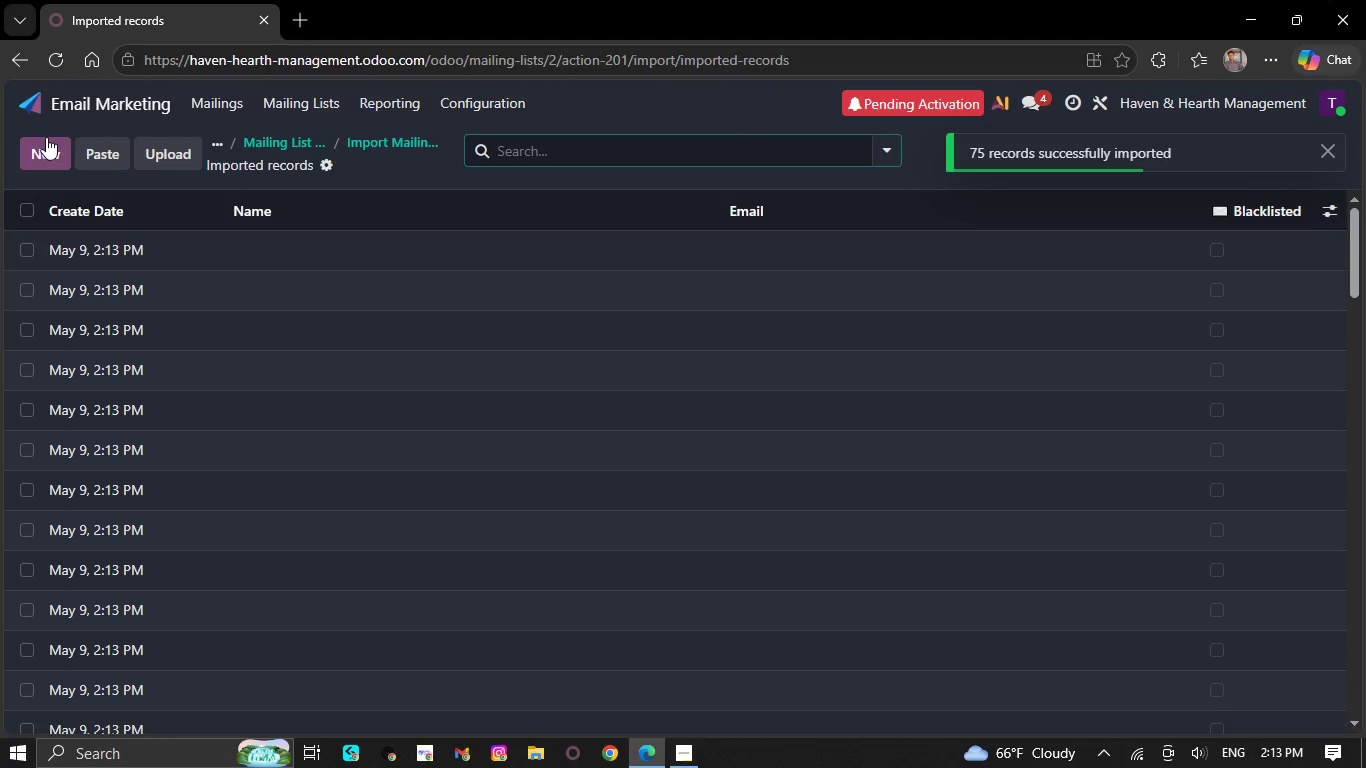 
left_click([1328, 203])
 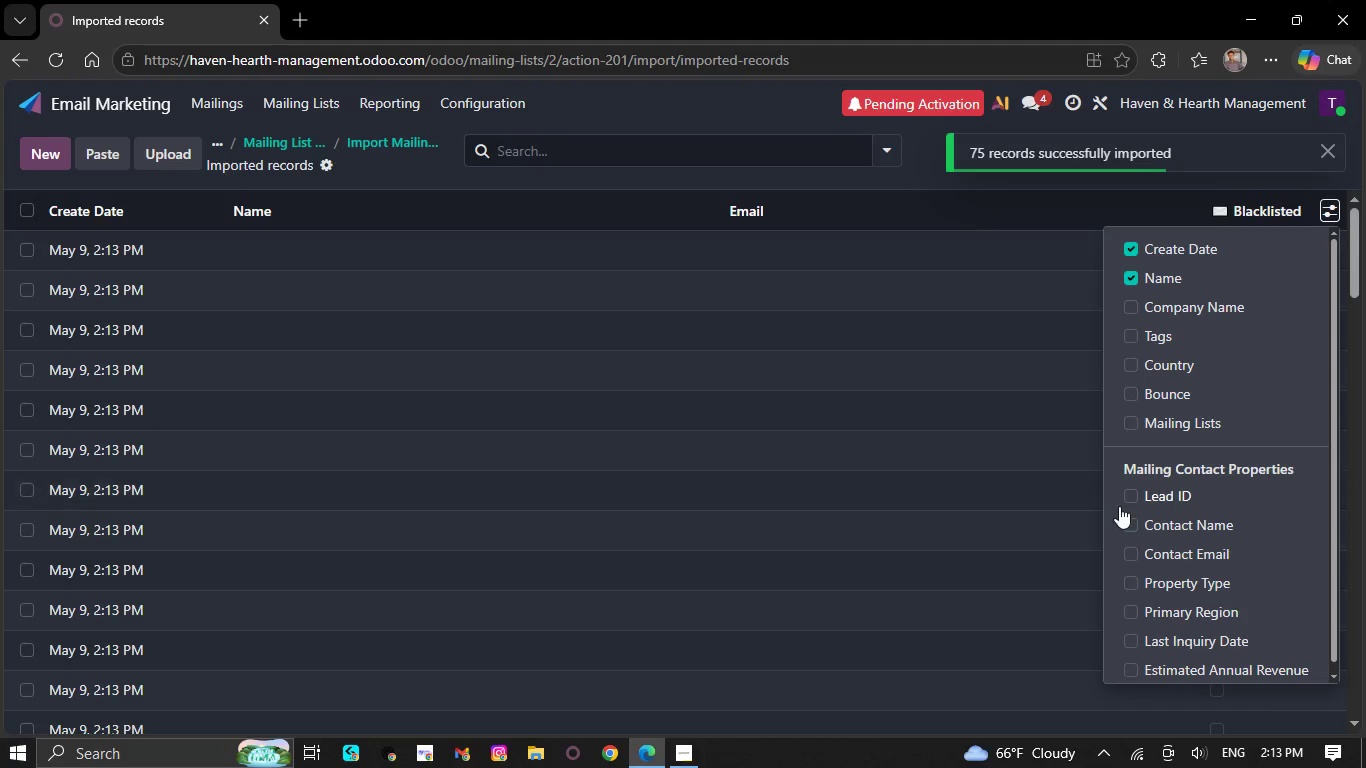 
left_click([1133, 501])
 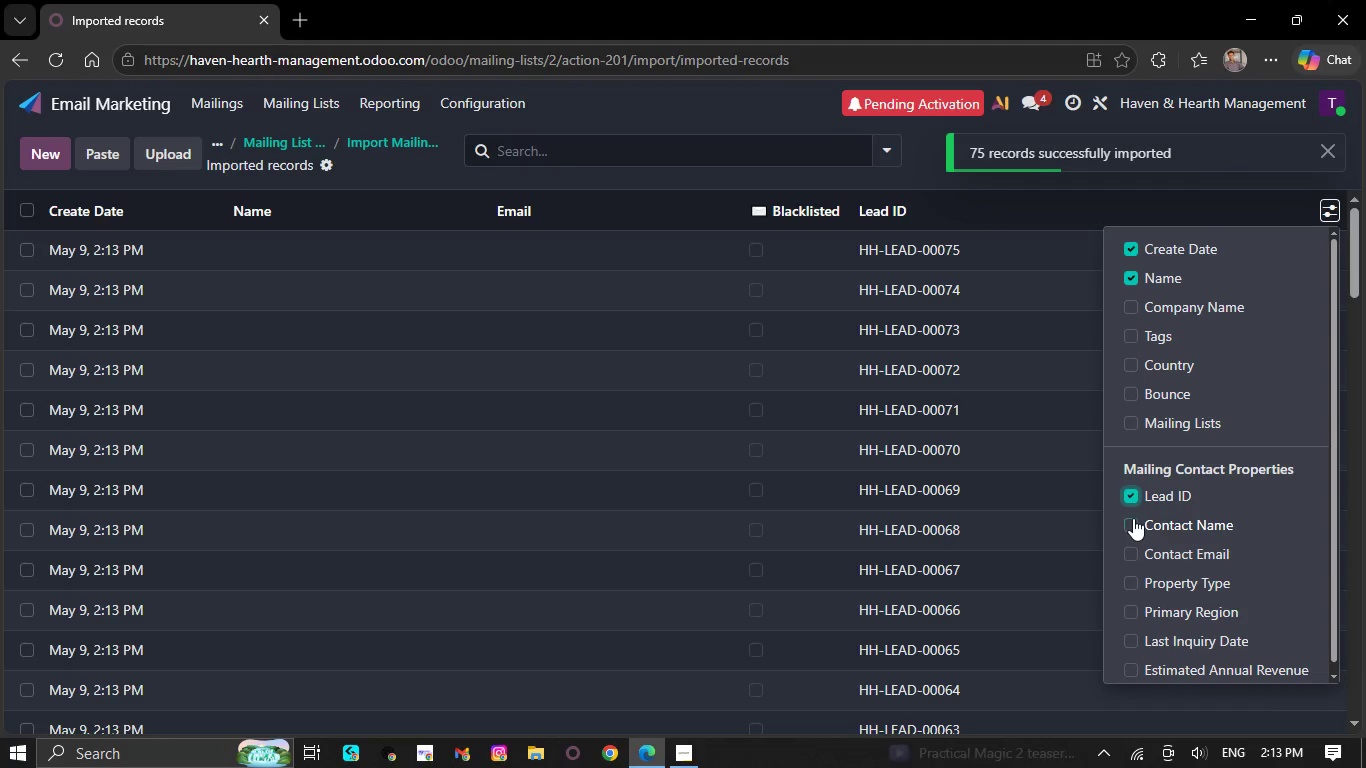 
left_click([1132, 519])
 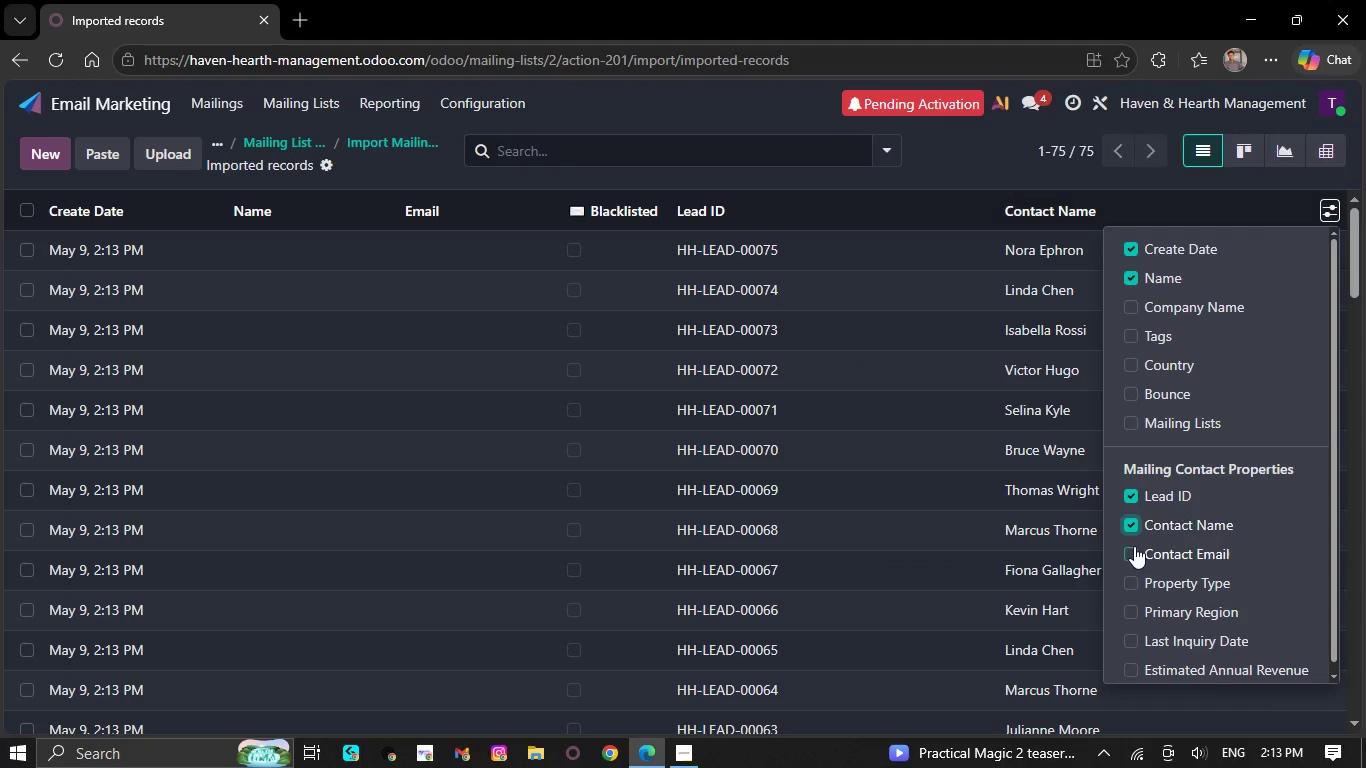 
left_click([1134, 546])
 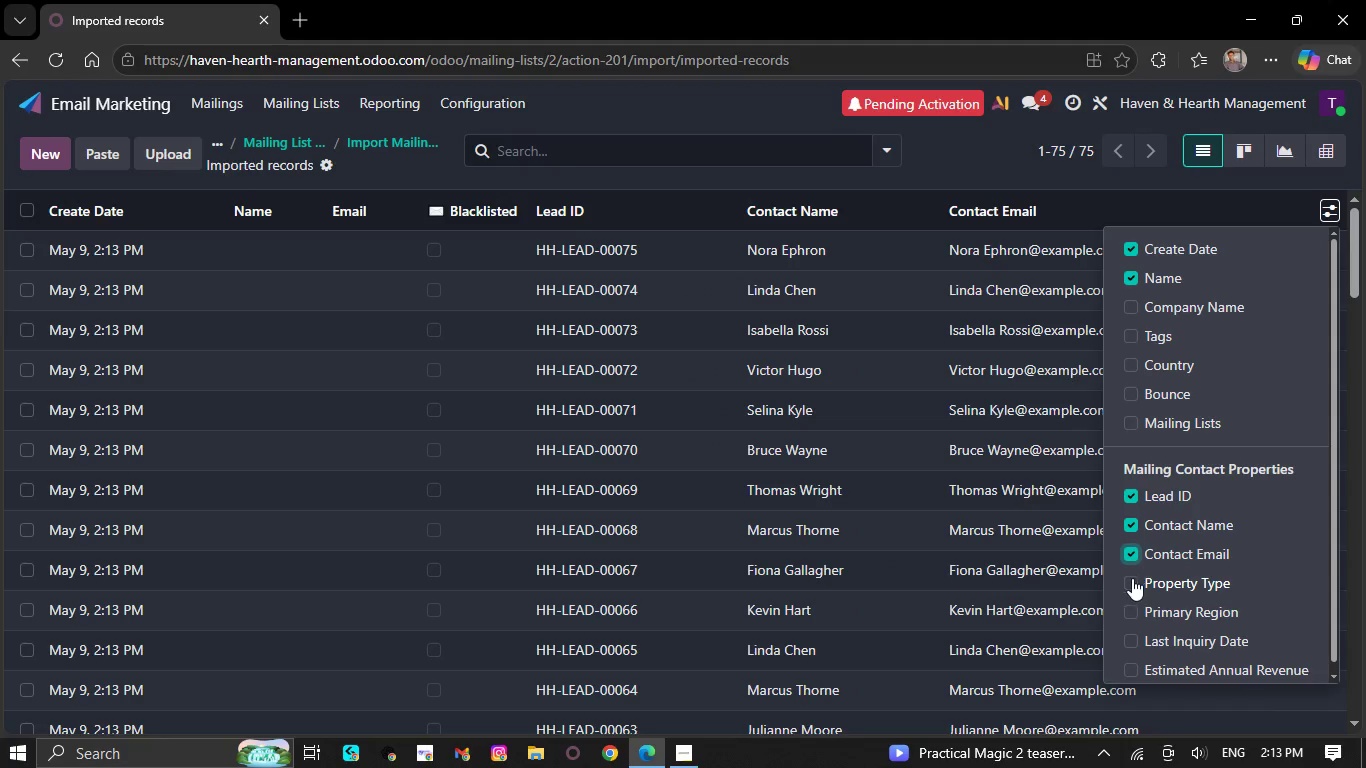 
left_click([1132, 578])
 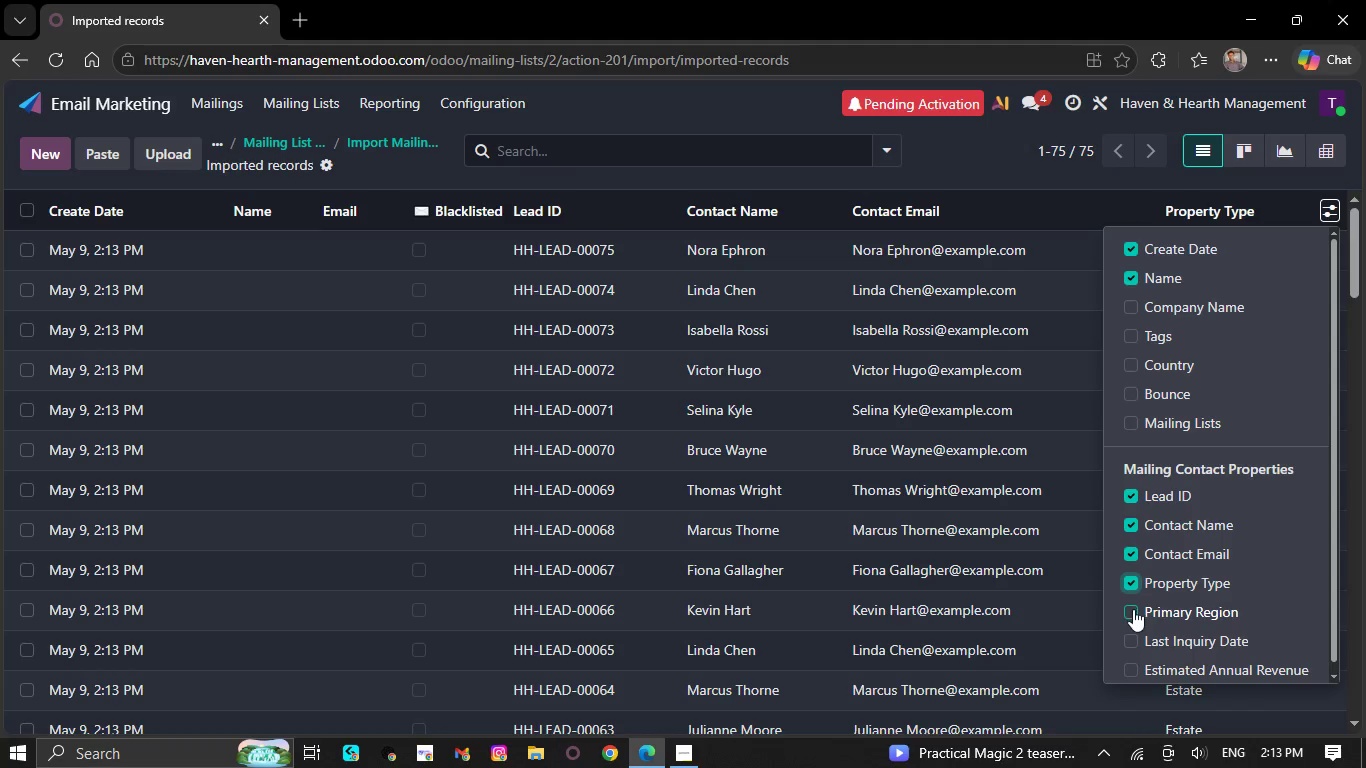 
left_click([1133, 609])
 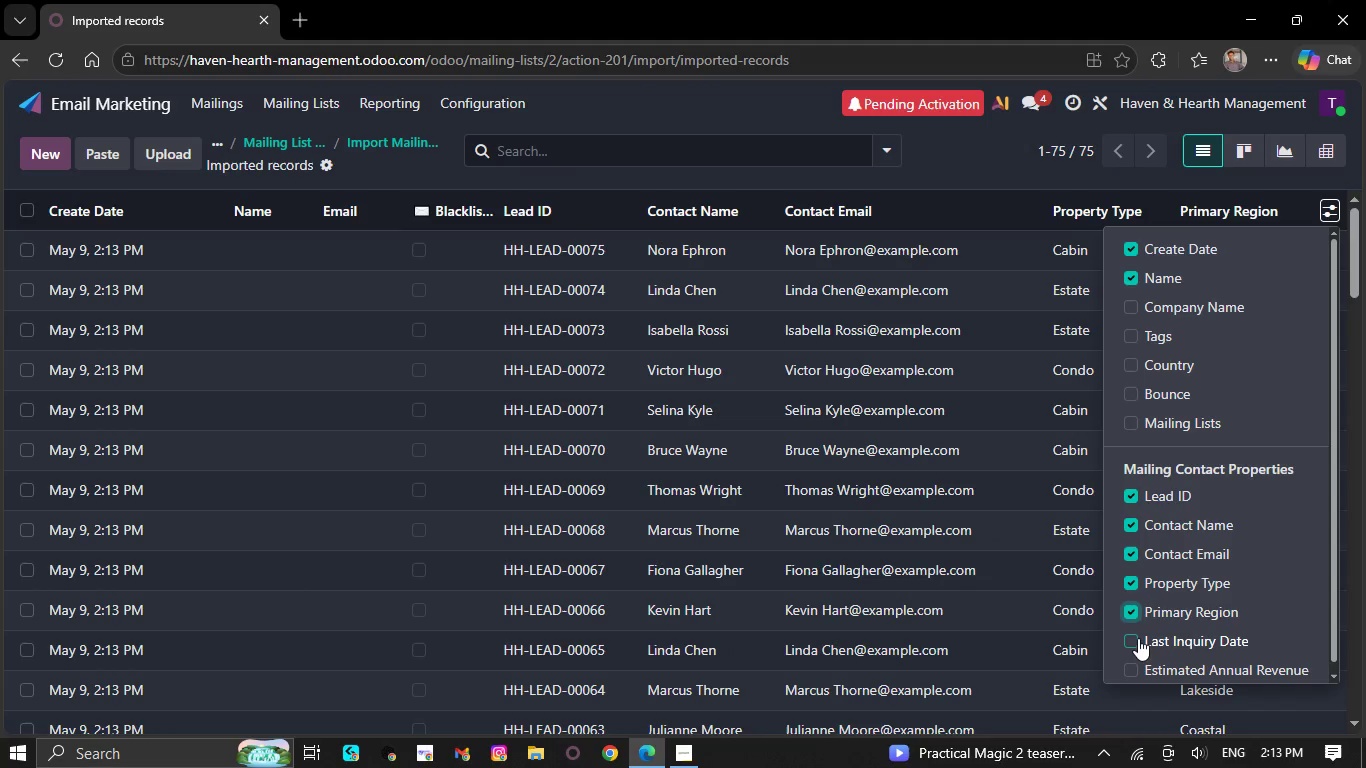 
left_click([1137, 639])
 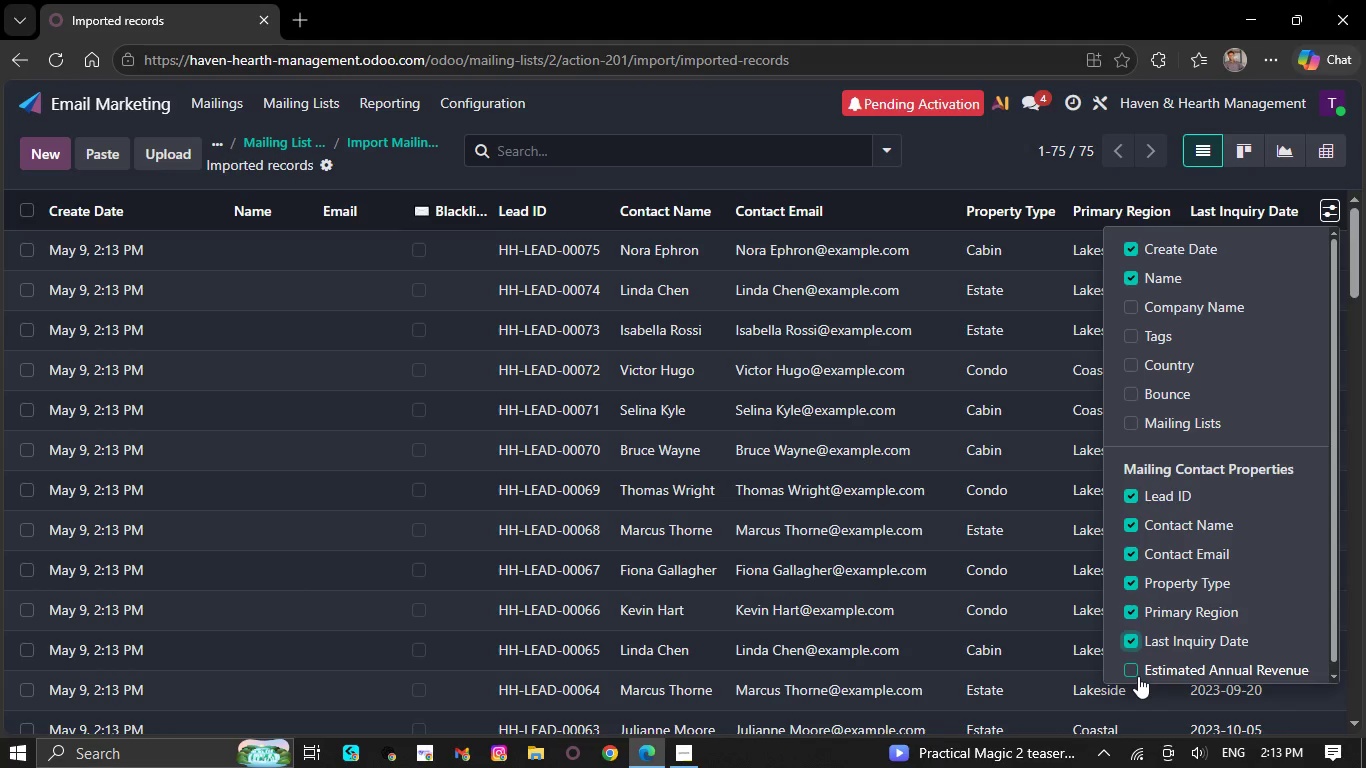 
left_click([1138, 666])
 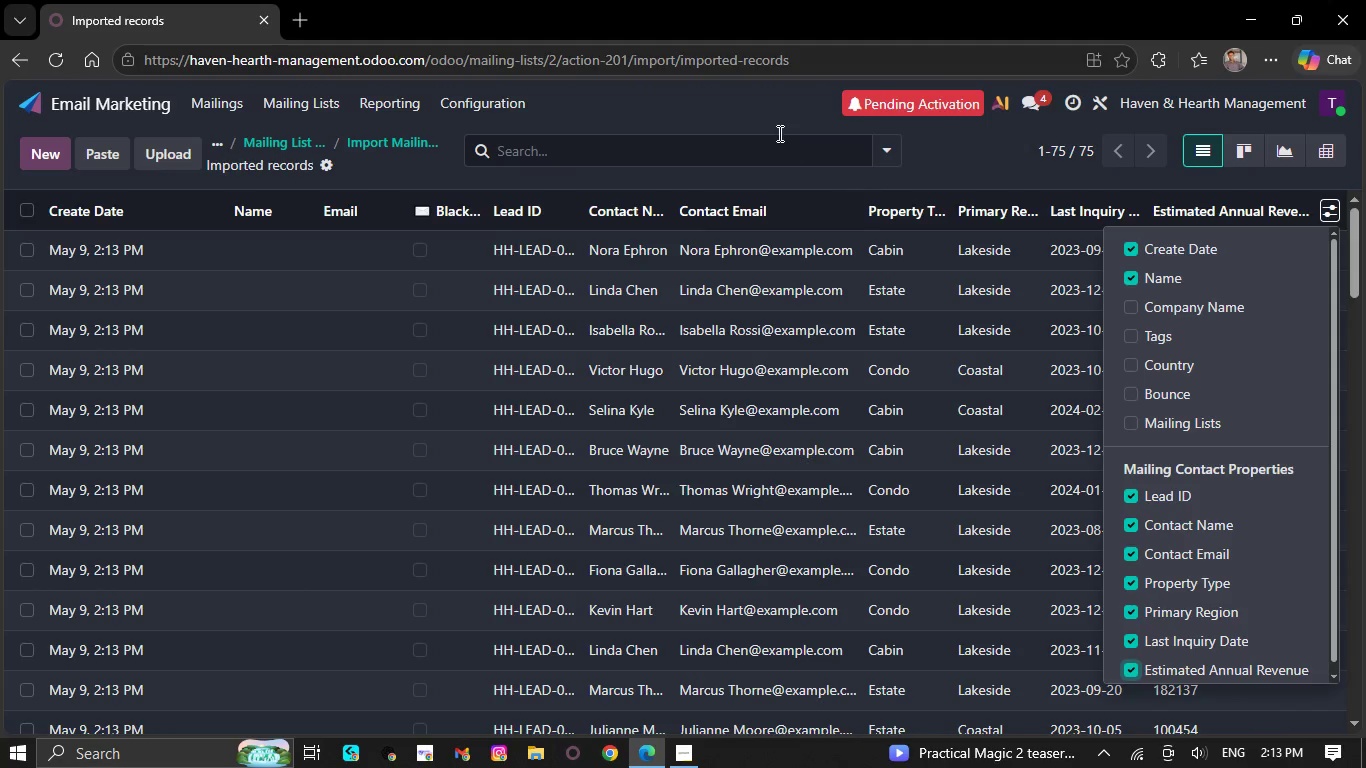 
left_click([759, 117])
 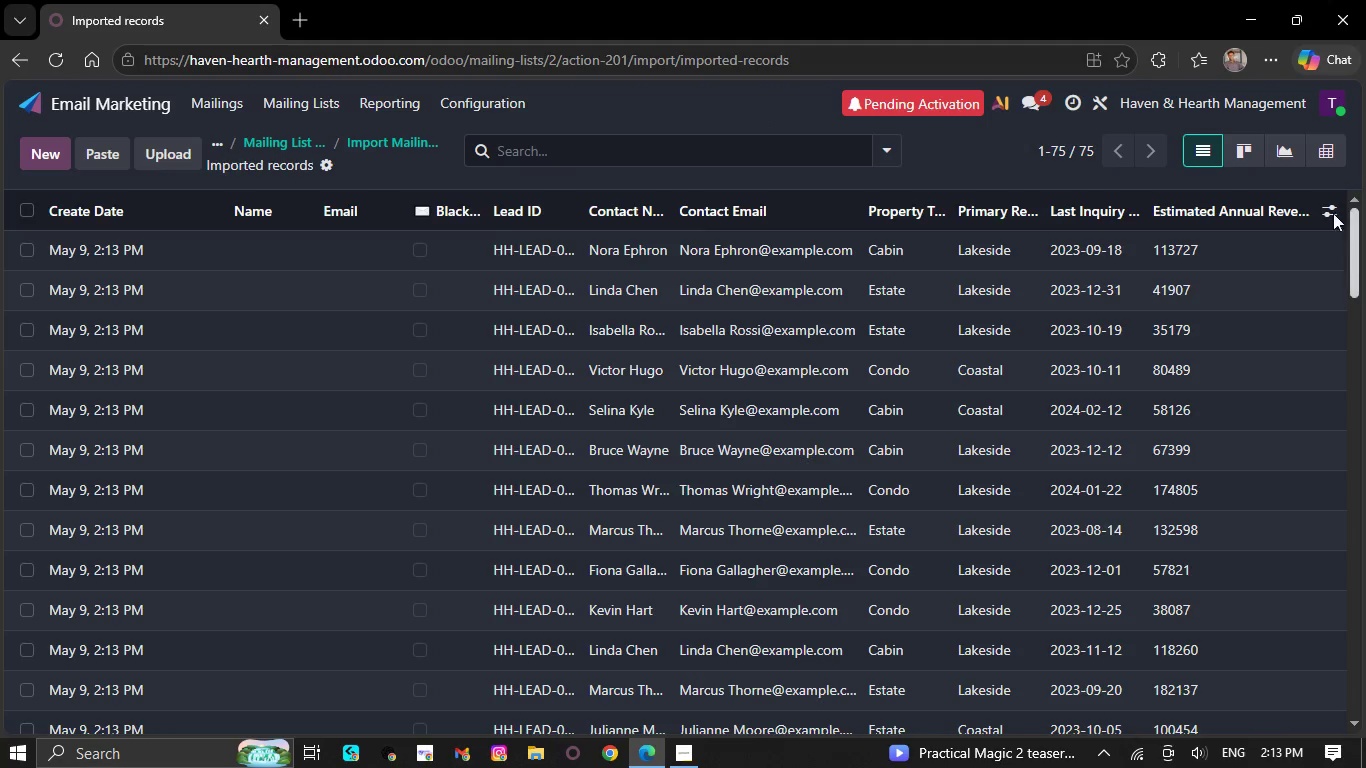 
left_click([1320, 212])
 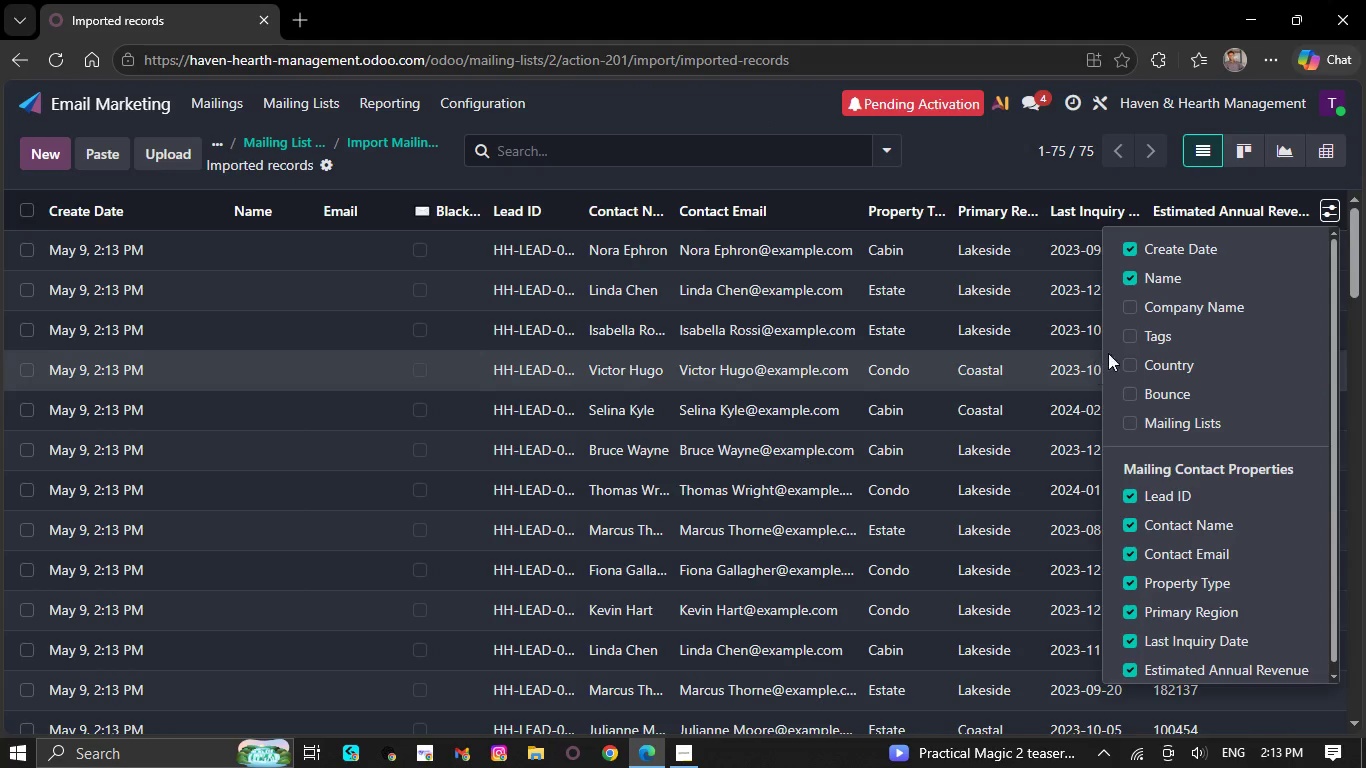 
left_click([1137, 271])
 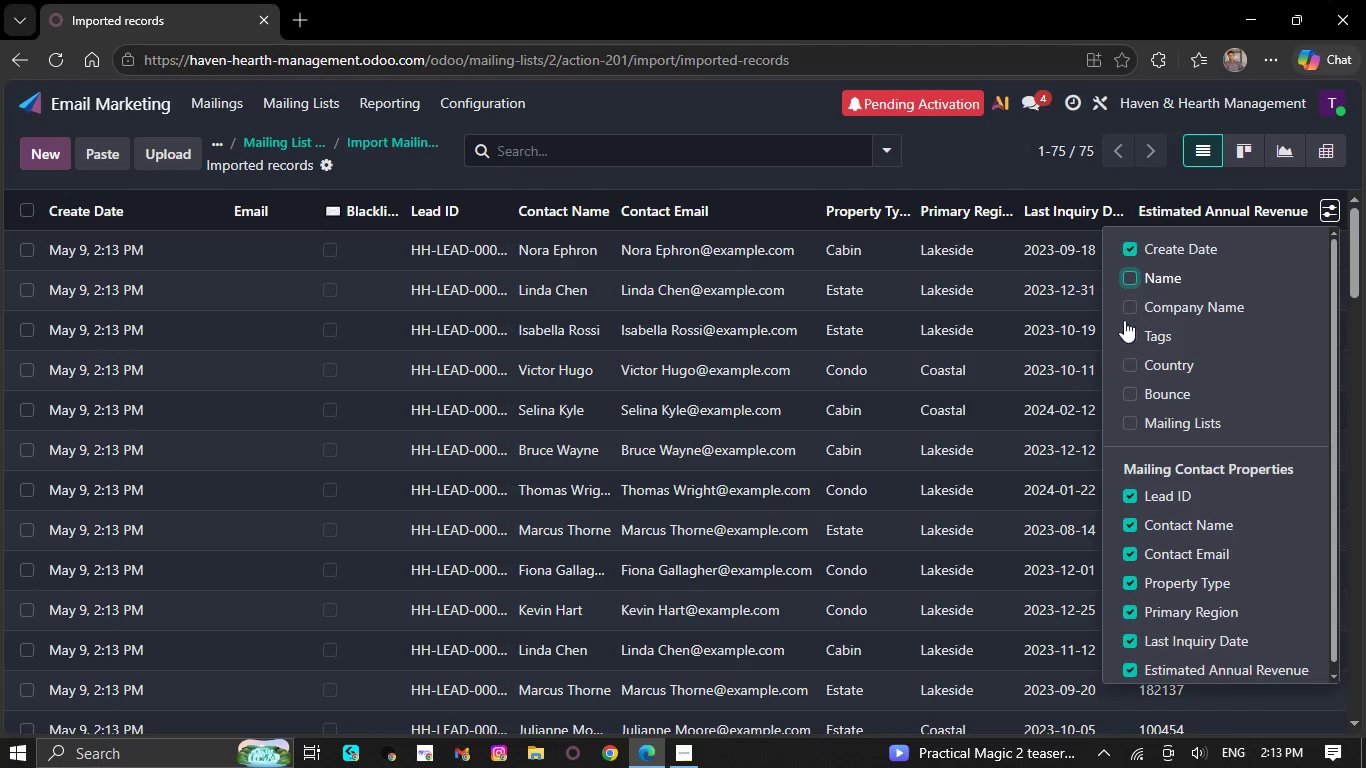 
scroll: coordinate [1178, 362], scroll_direction: up, amount: 4.0
 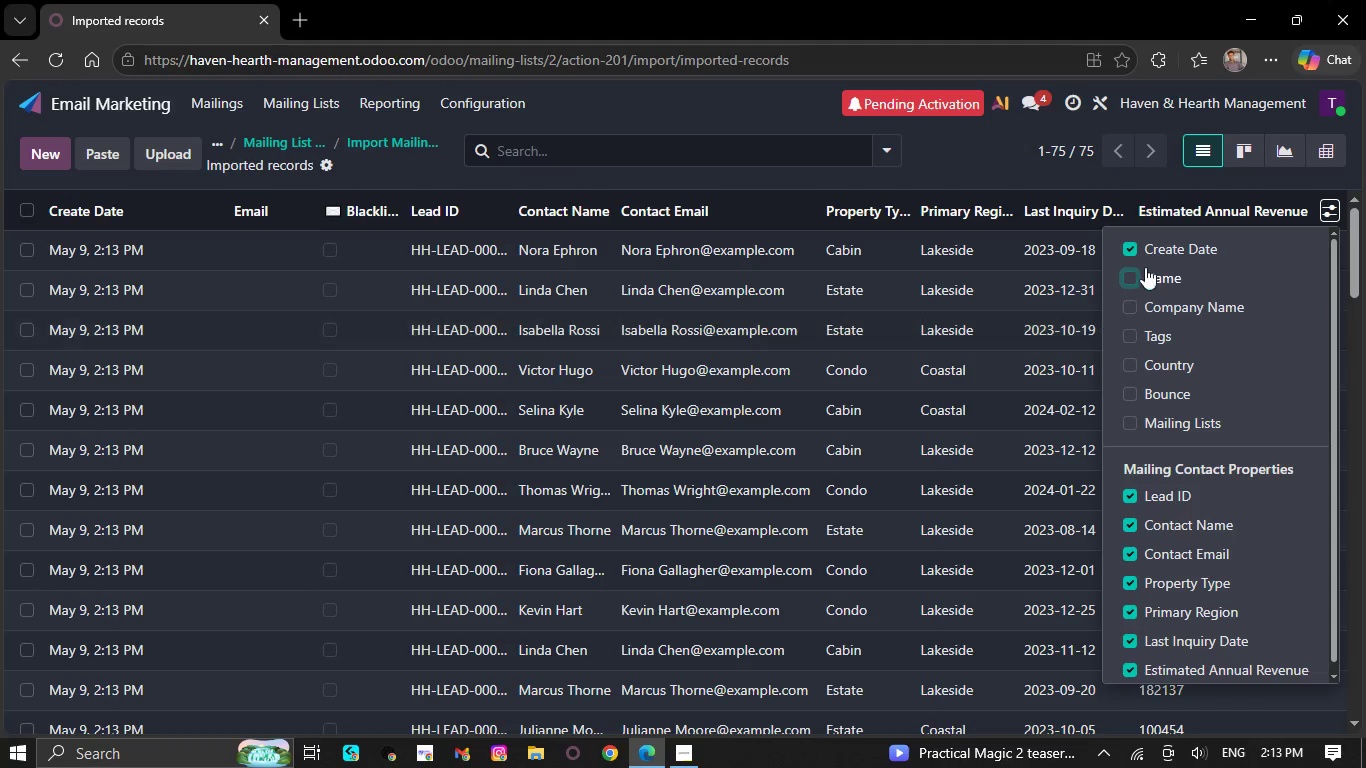 
left_click([1125, 246])
 